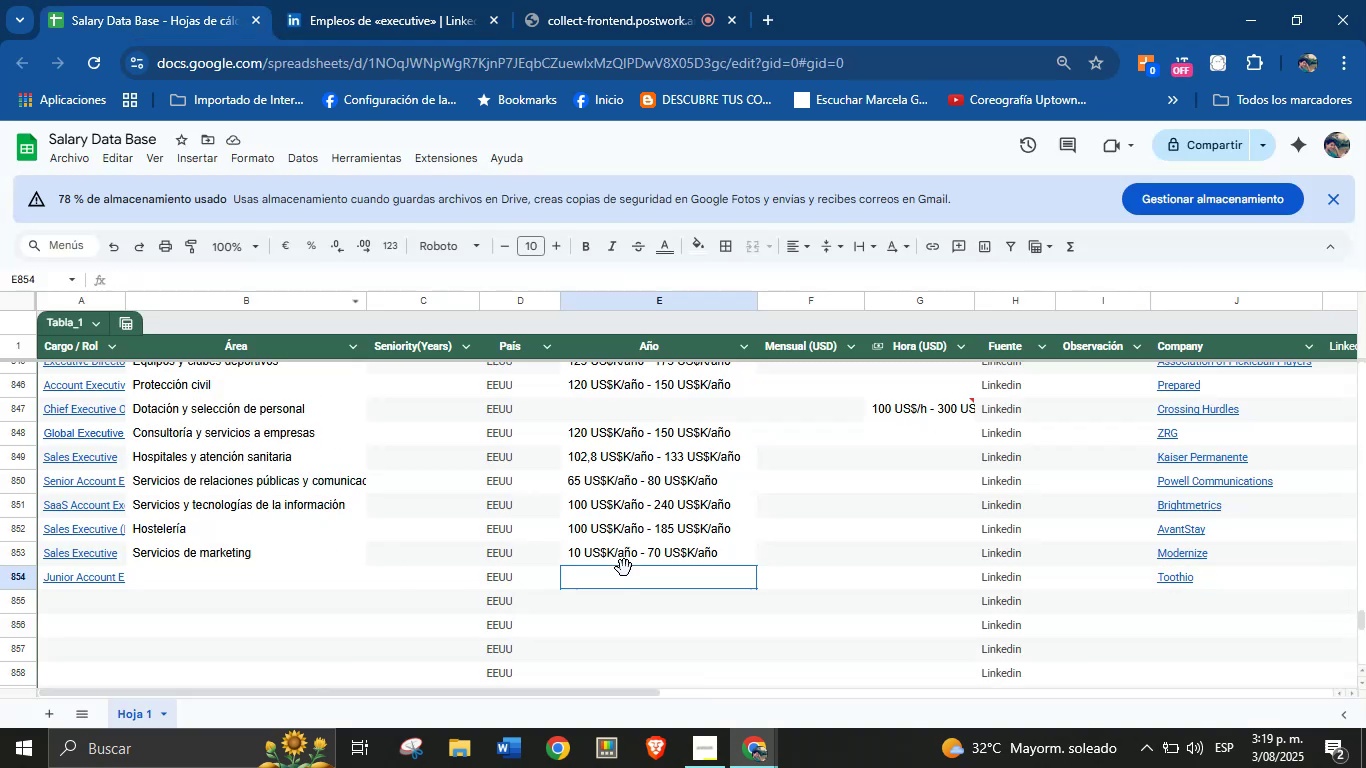 
key(Control+V)
 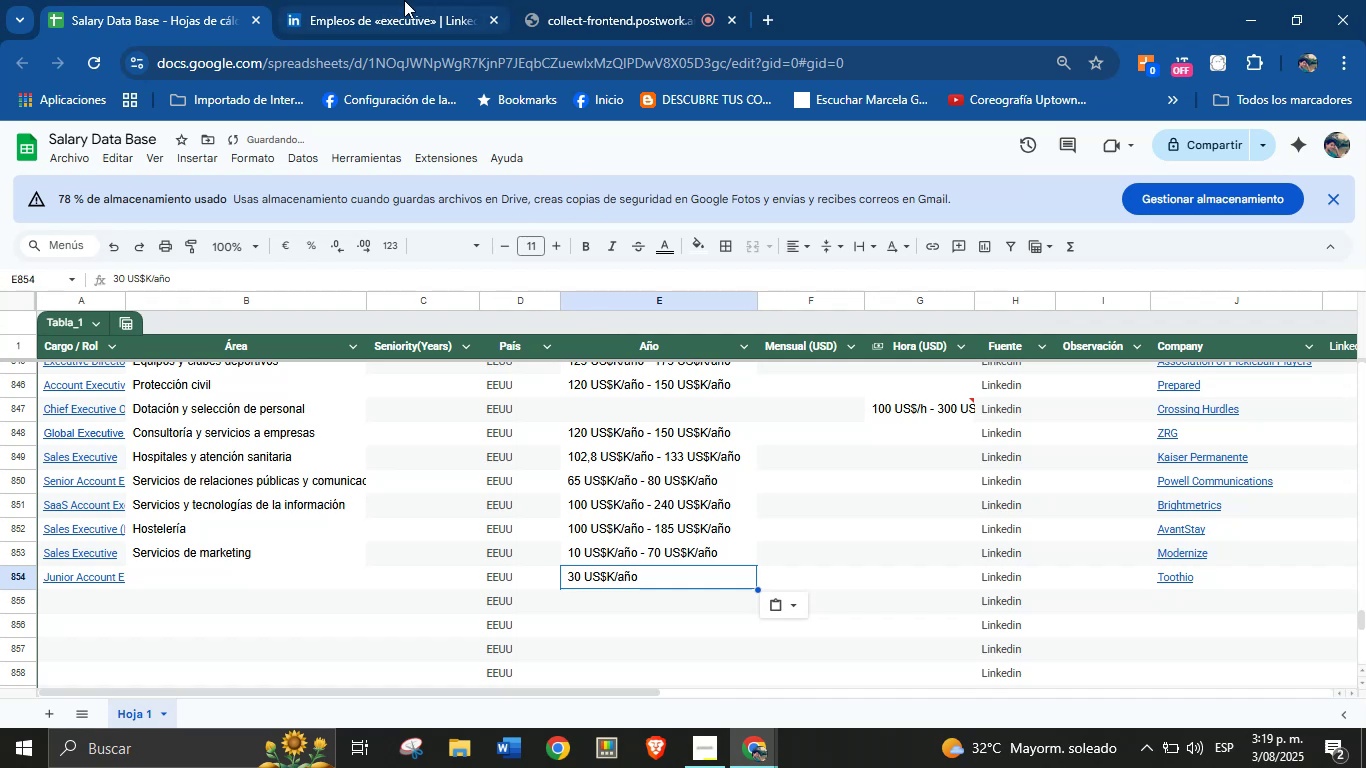 
left_click([403, 0])
 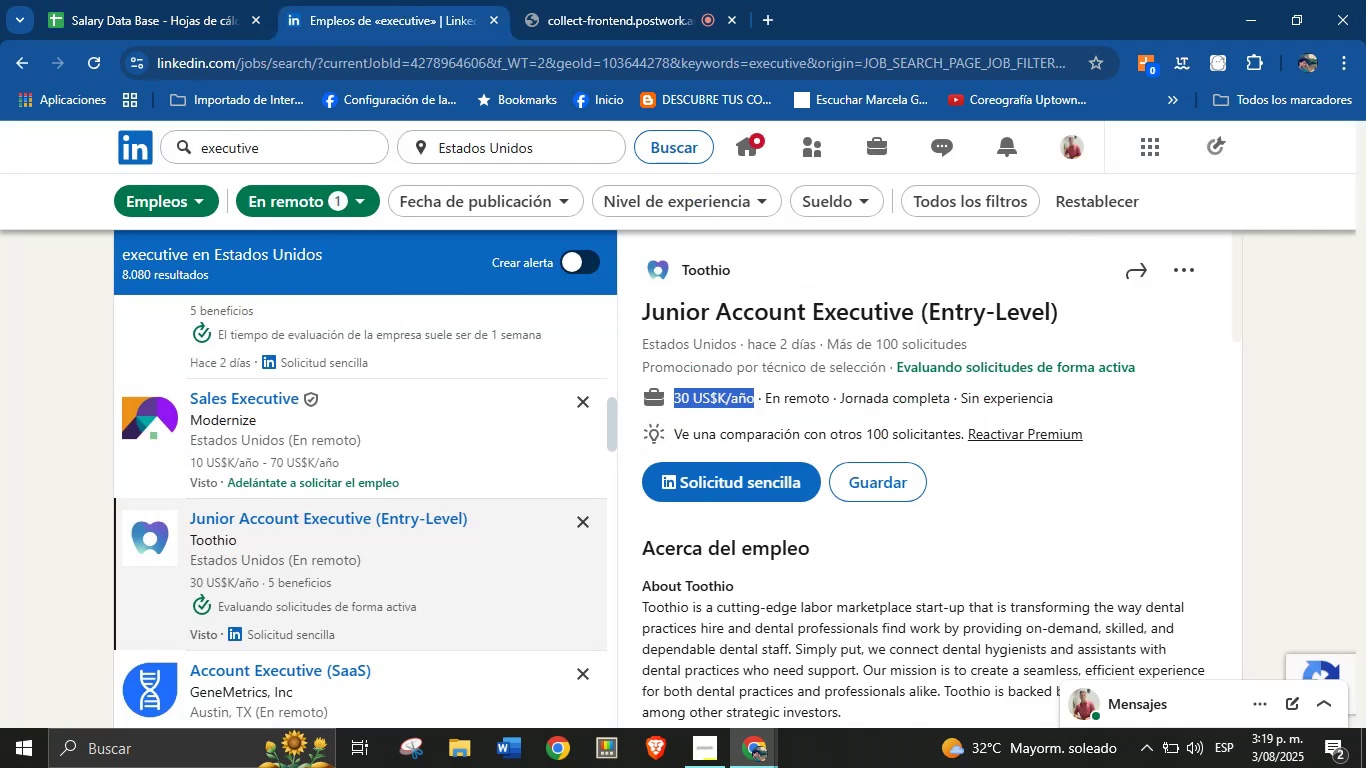 
scroll: coordinate [763, 514], scroll_direction: down, amount: 17.0
 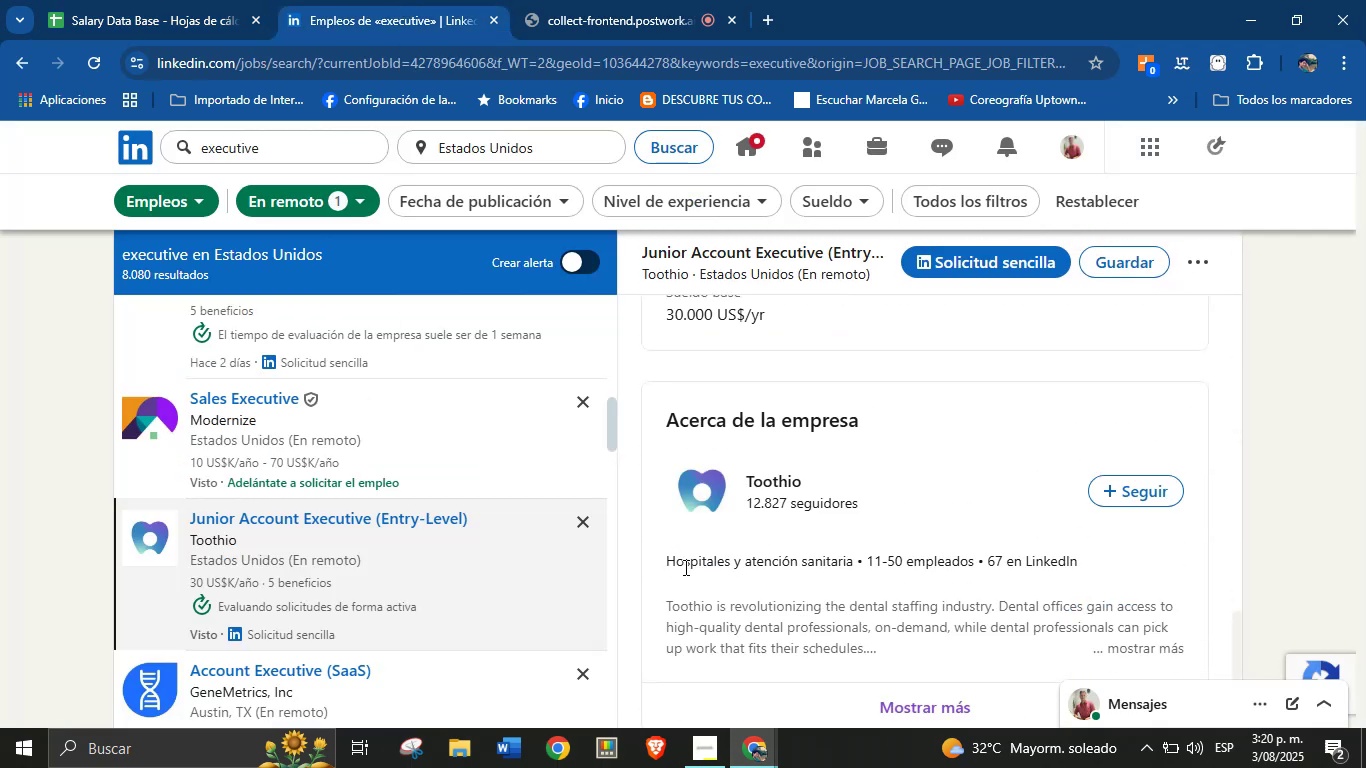 
left_click_drag(start_coordinate=[654, 564], to_coordinate=[857, 564])
 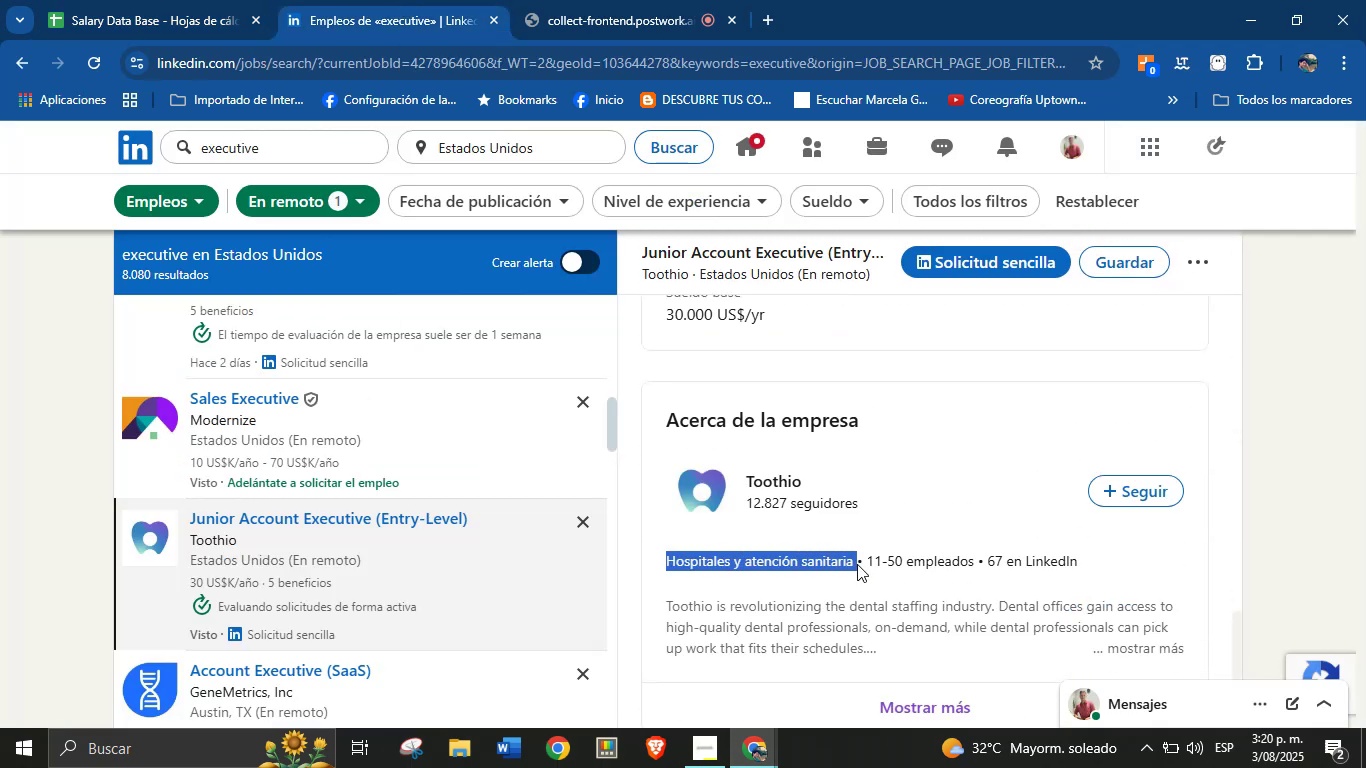 
key(Control+C)
 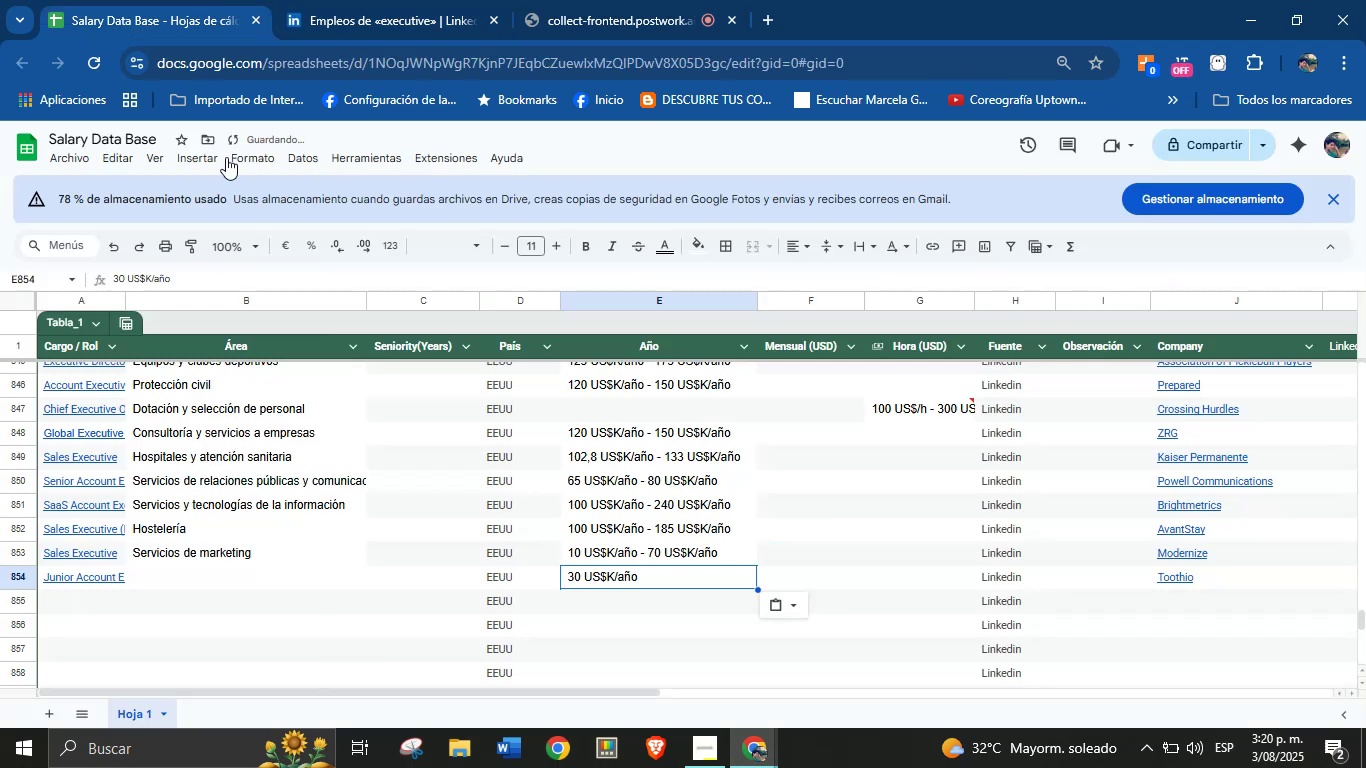 
left_click([230, 577])
 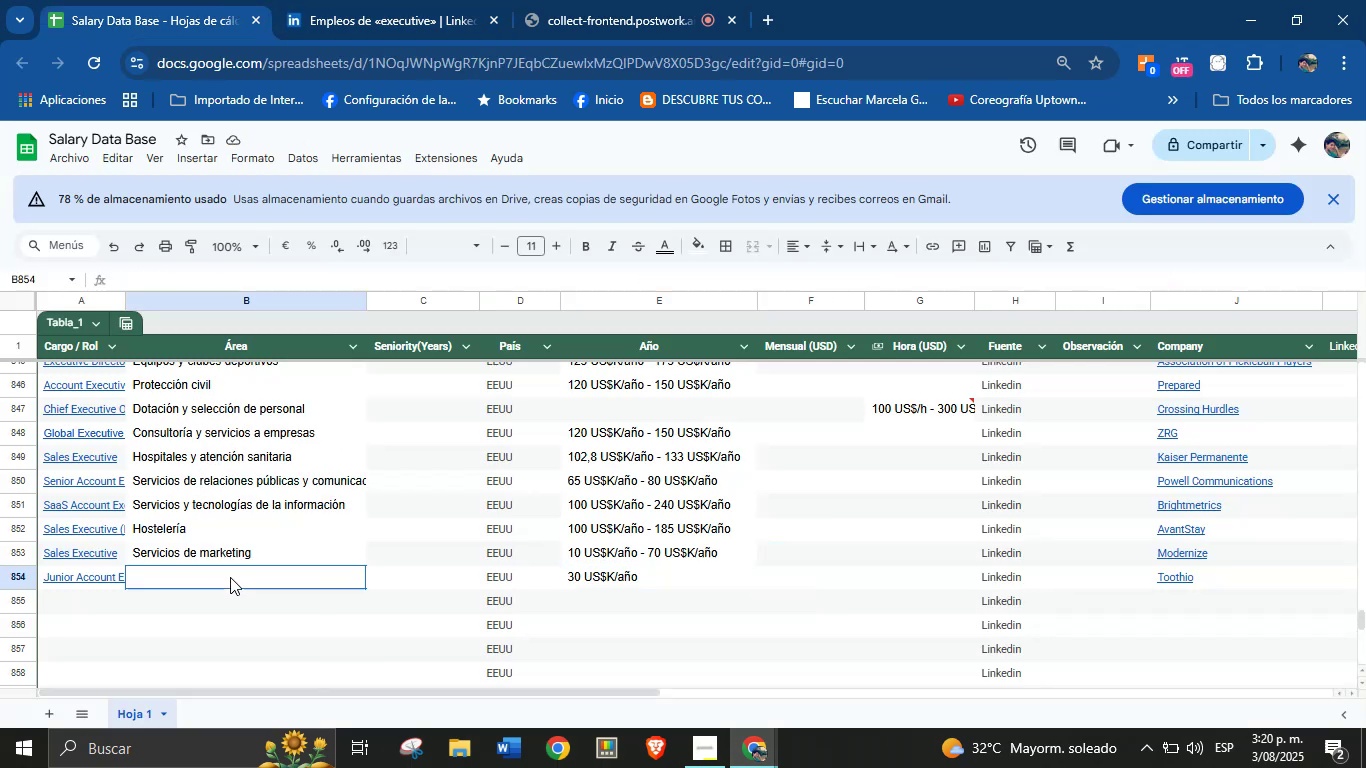 
key(Control+V)
 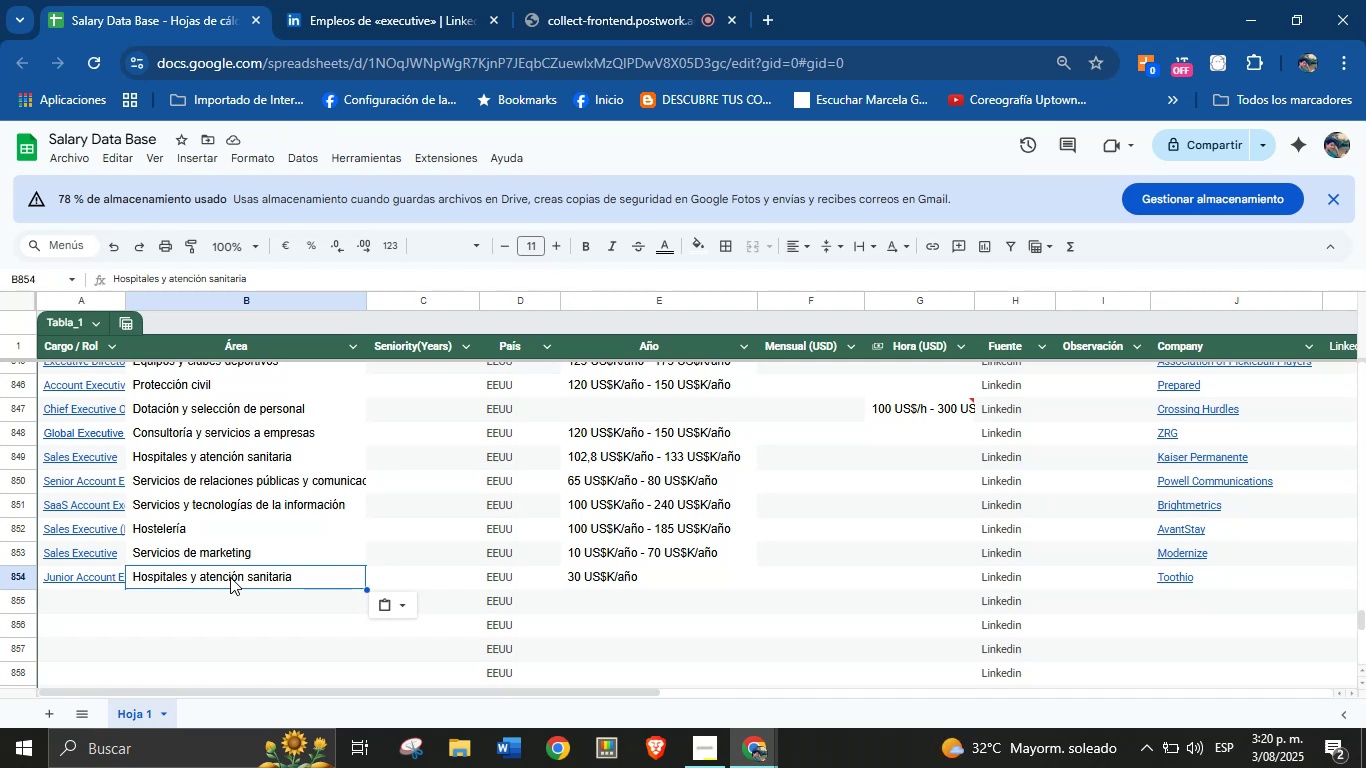 
wait(10.84)
 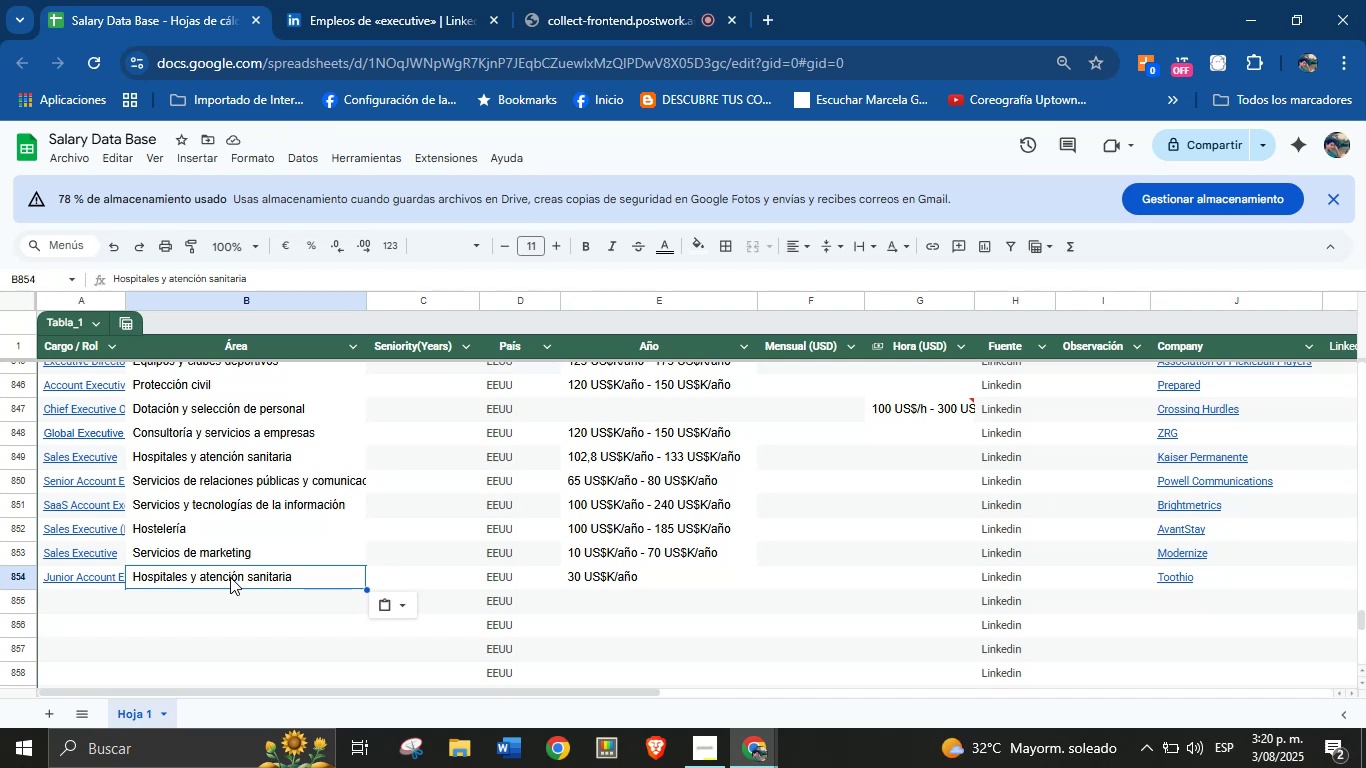 
left_click([109, 602])
 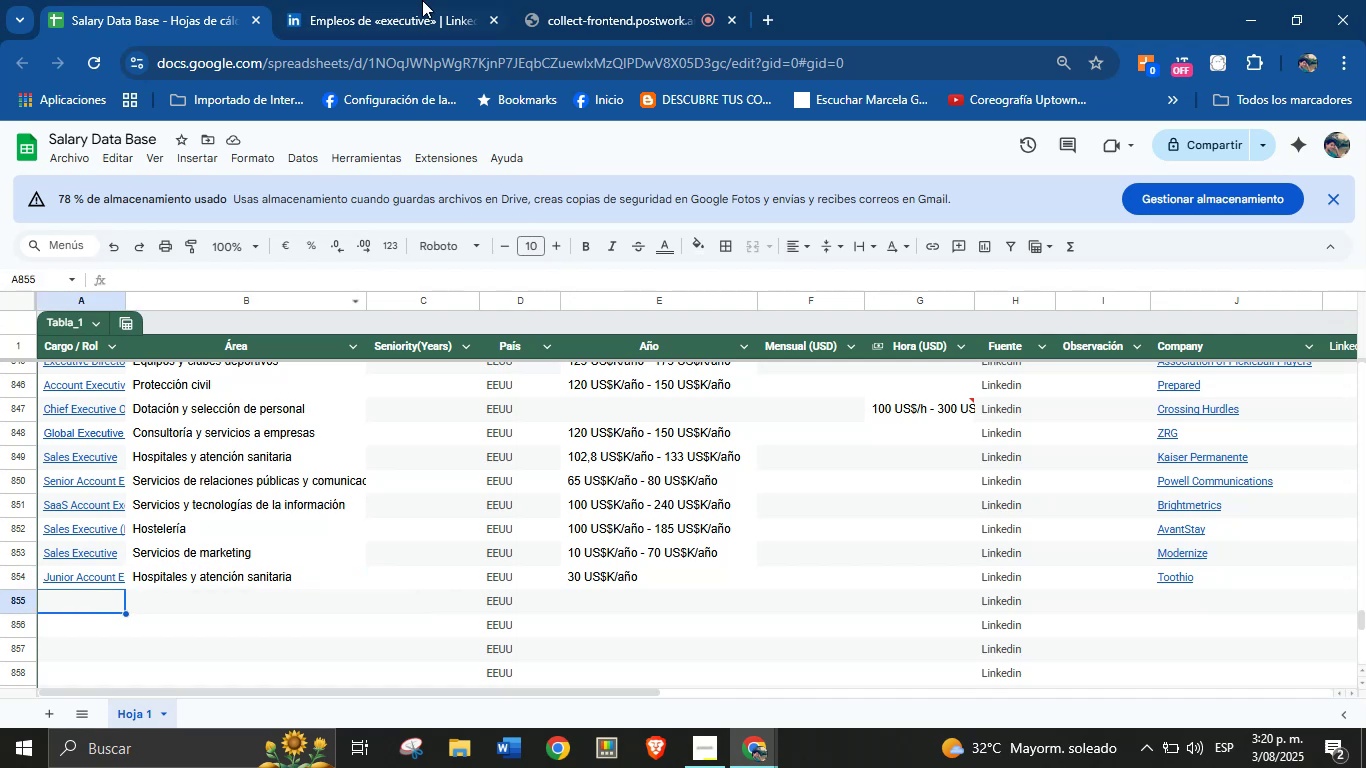 
left_click([402, 0])
 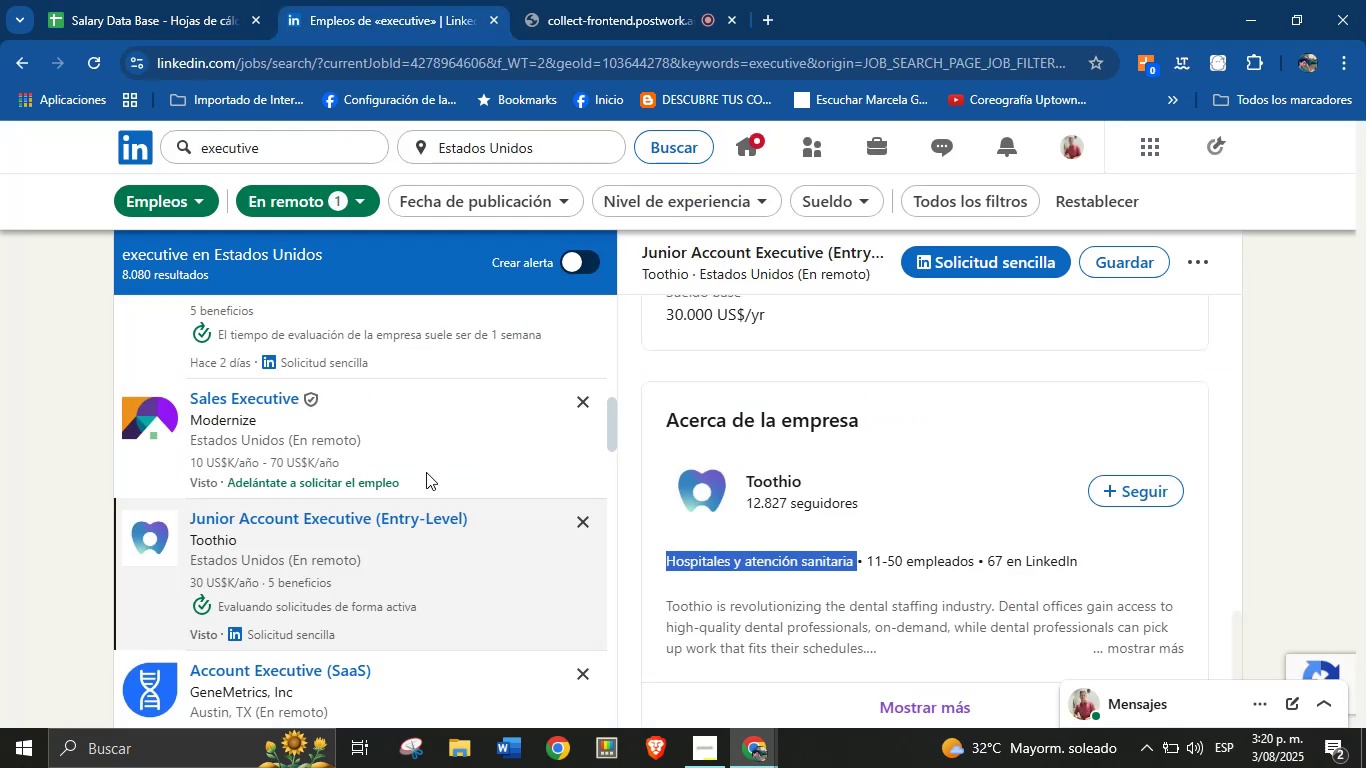 
scroll: coordinate [321, 448], scroll_direction: down, amount: 9.0
 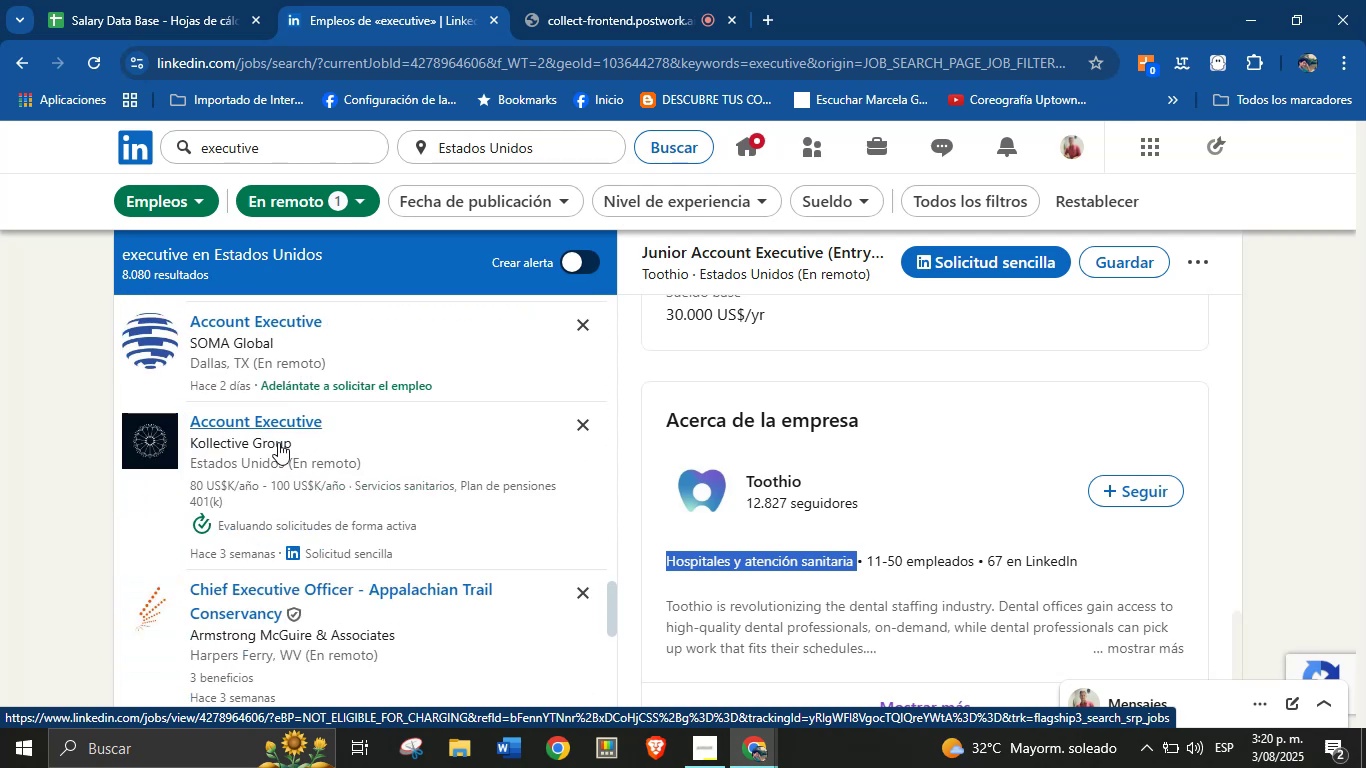 
left_click([277, 429])
 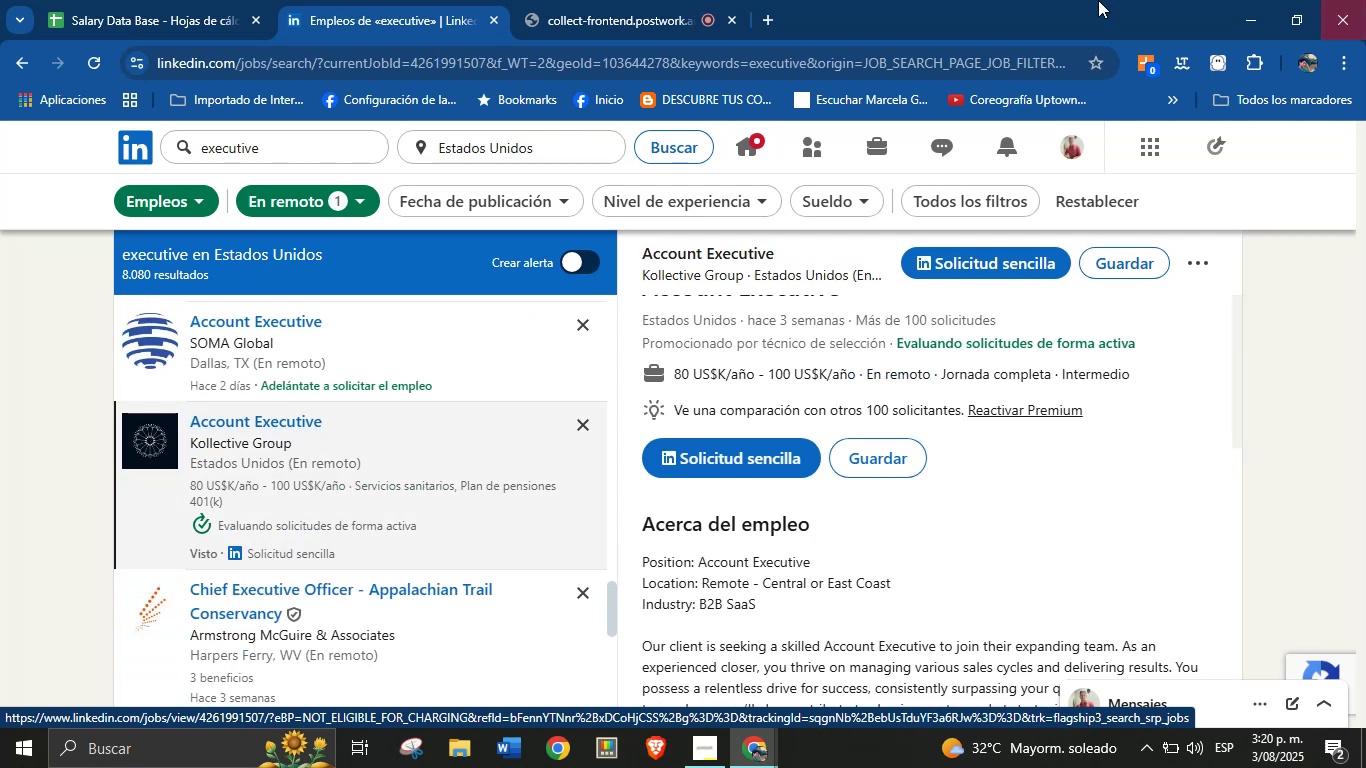 
scroll: coordinate [822, 301], scroll_direction: up, amount: 1.0
 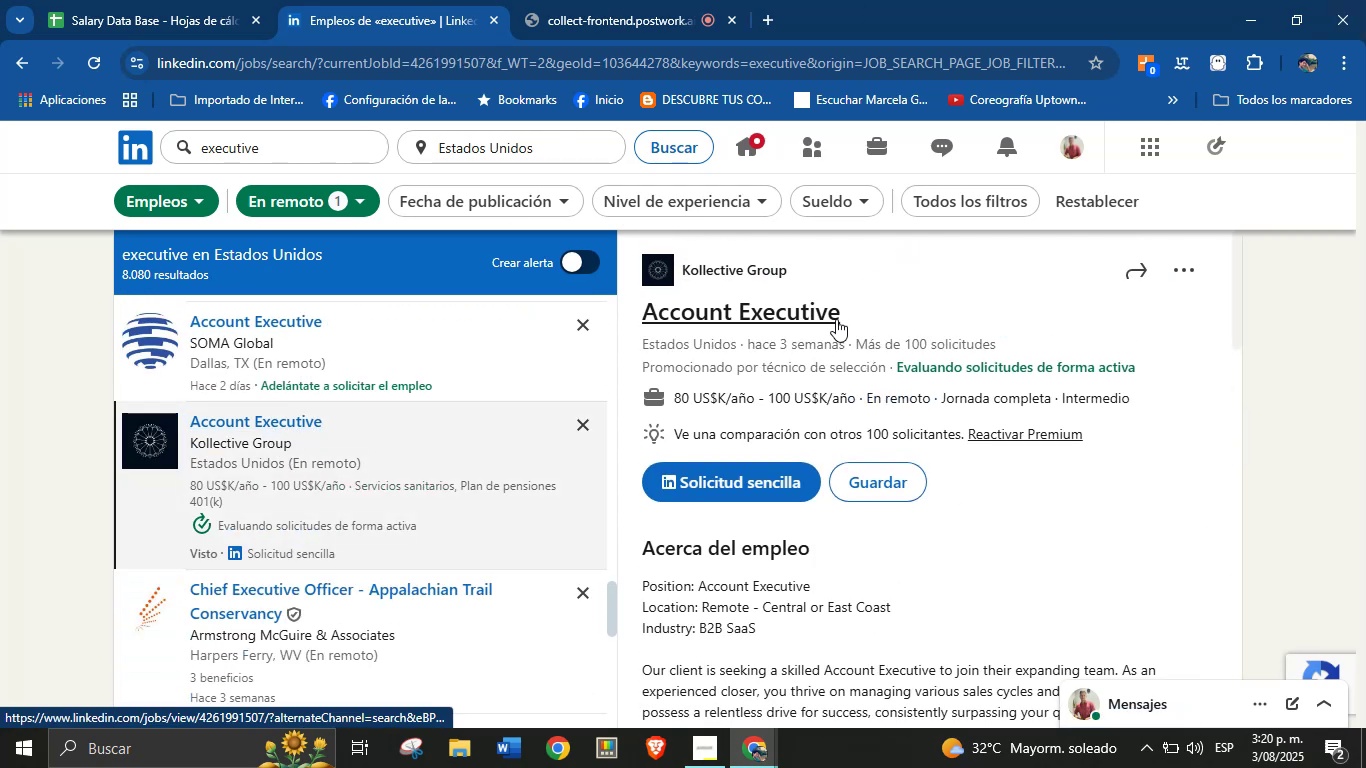 
left_click_drag(start_coordinate=[856, 309], to_coordinate=[645, 317])
 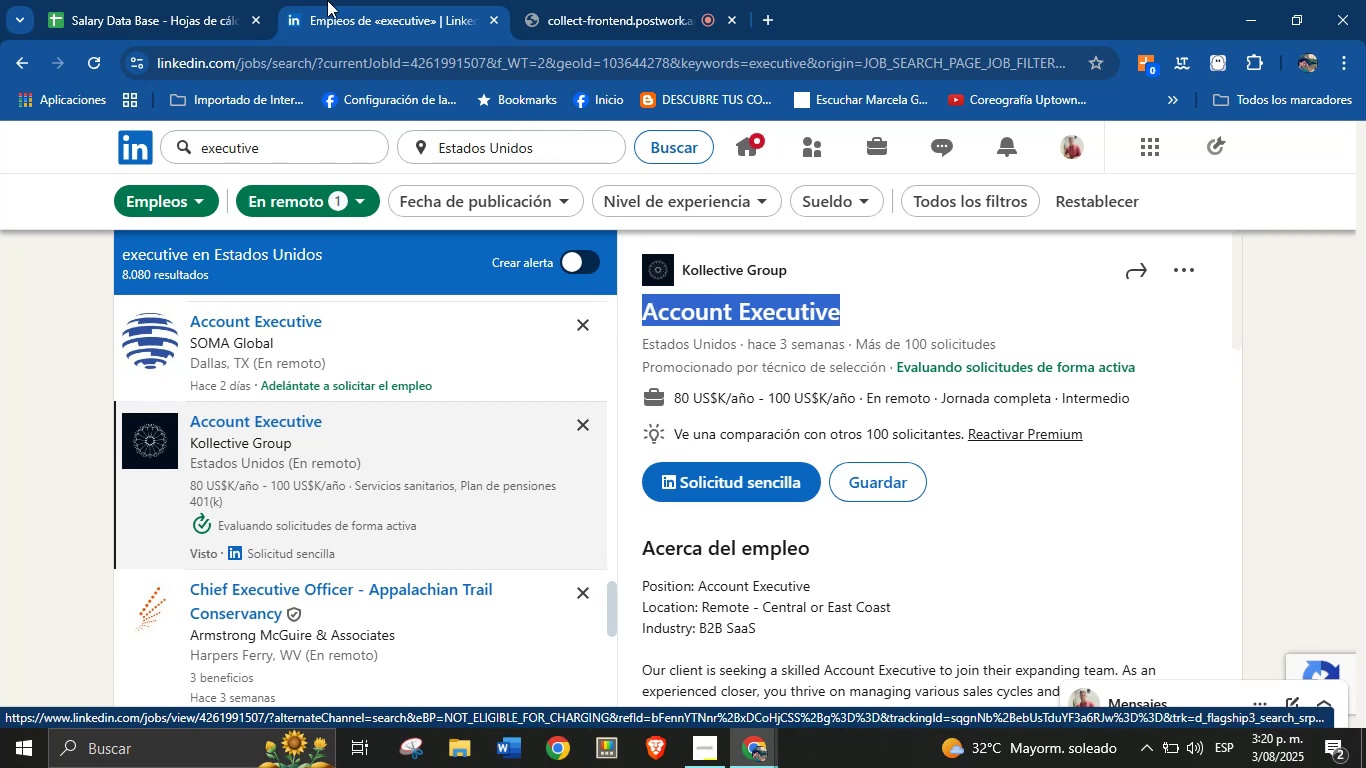 
hold_key(key=ControlLeft, duration=0.34)
 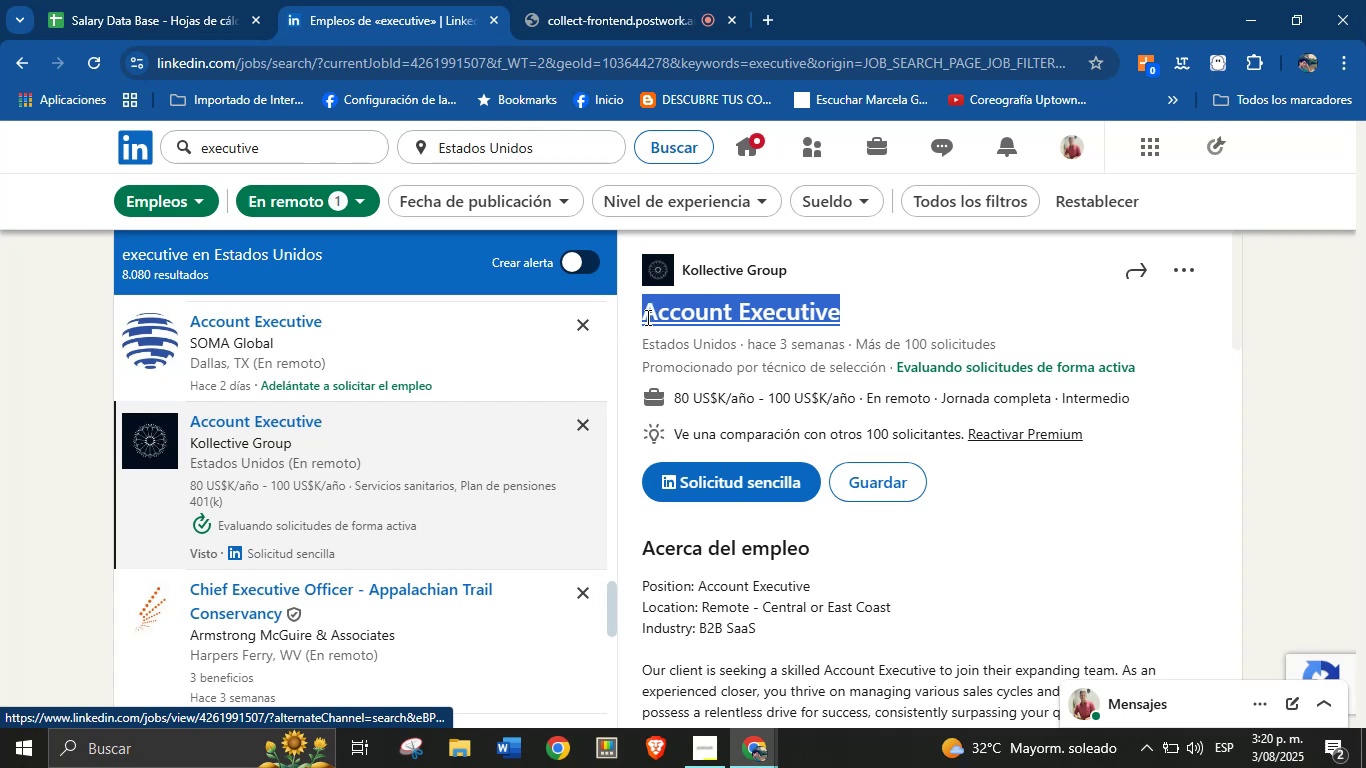 
key(Control+C)
 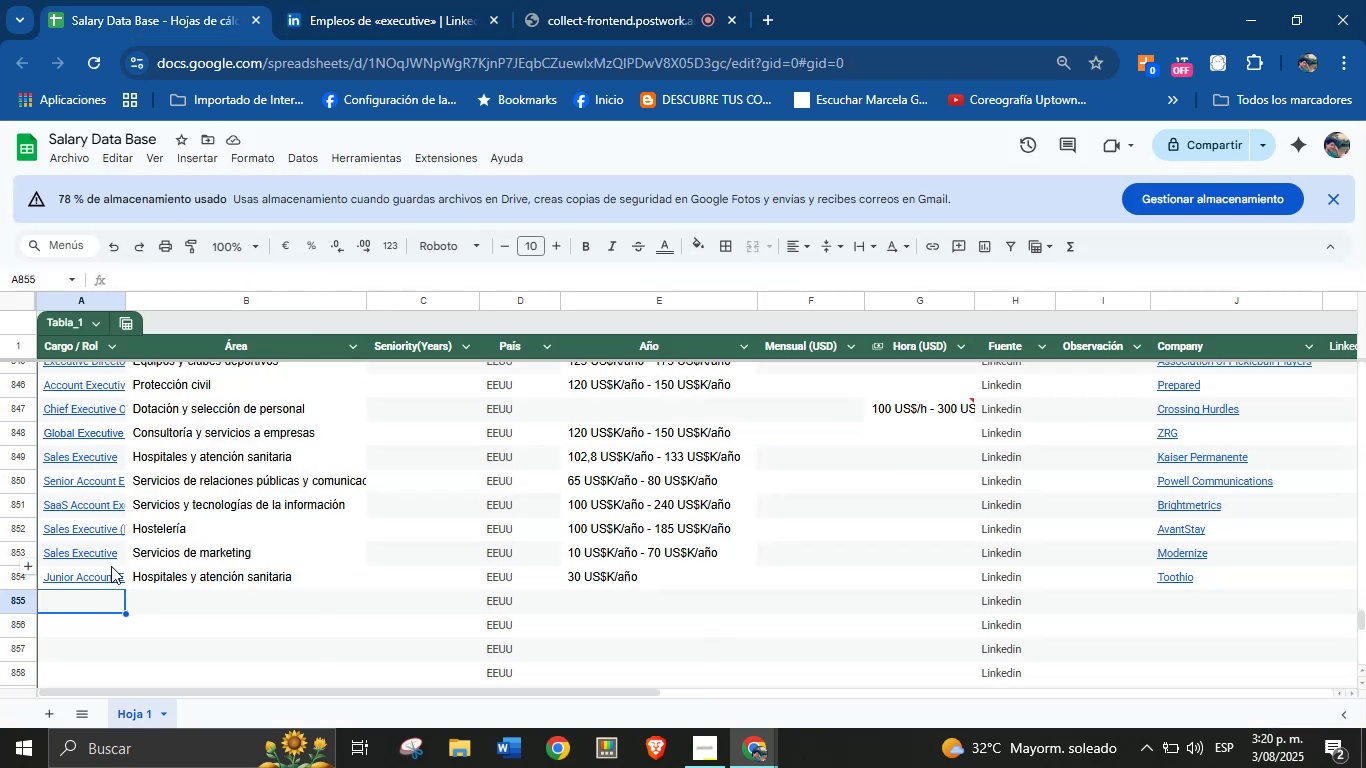 
left_click([102, 603])
 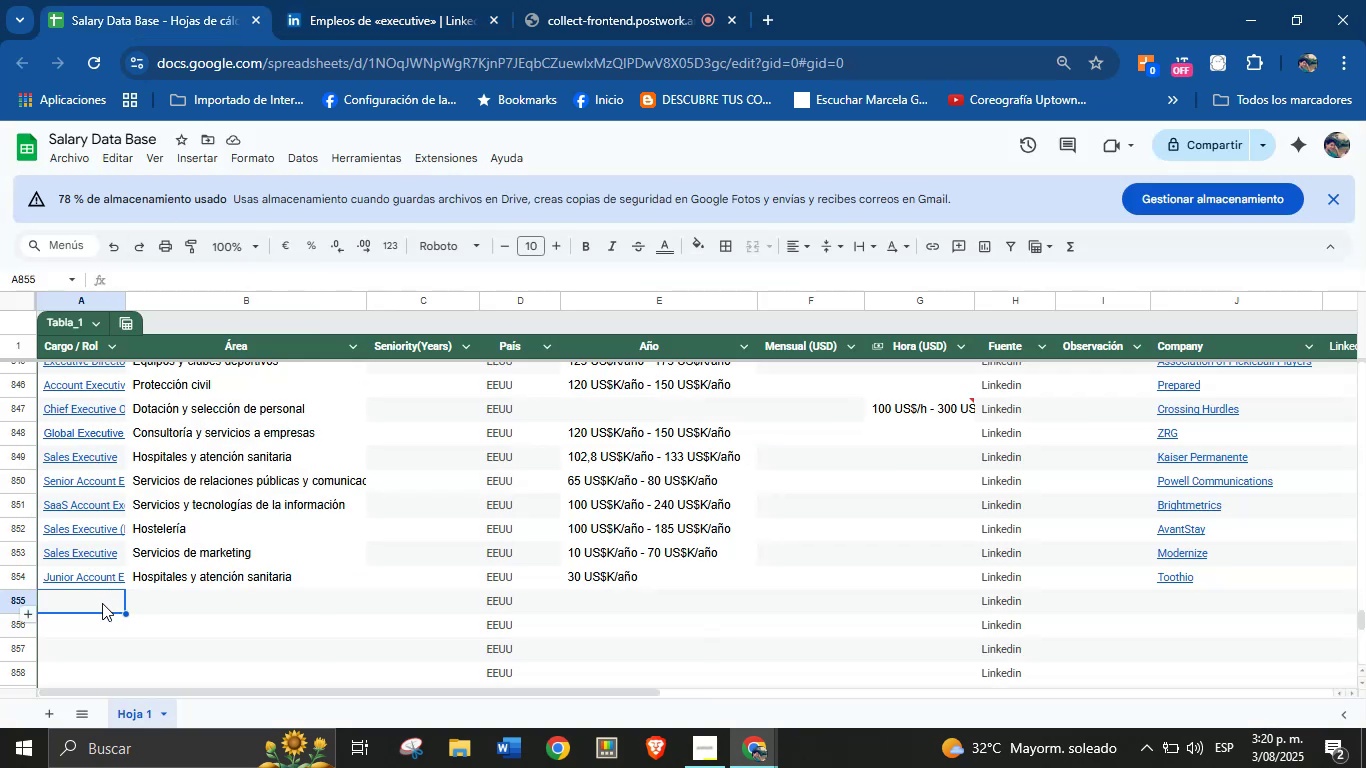 
key(Control+V)
 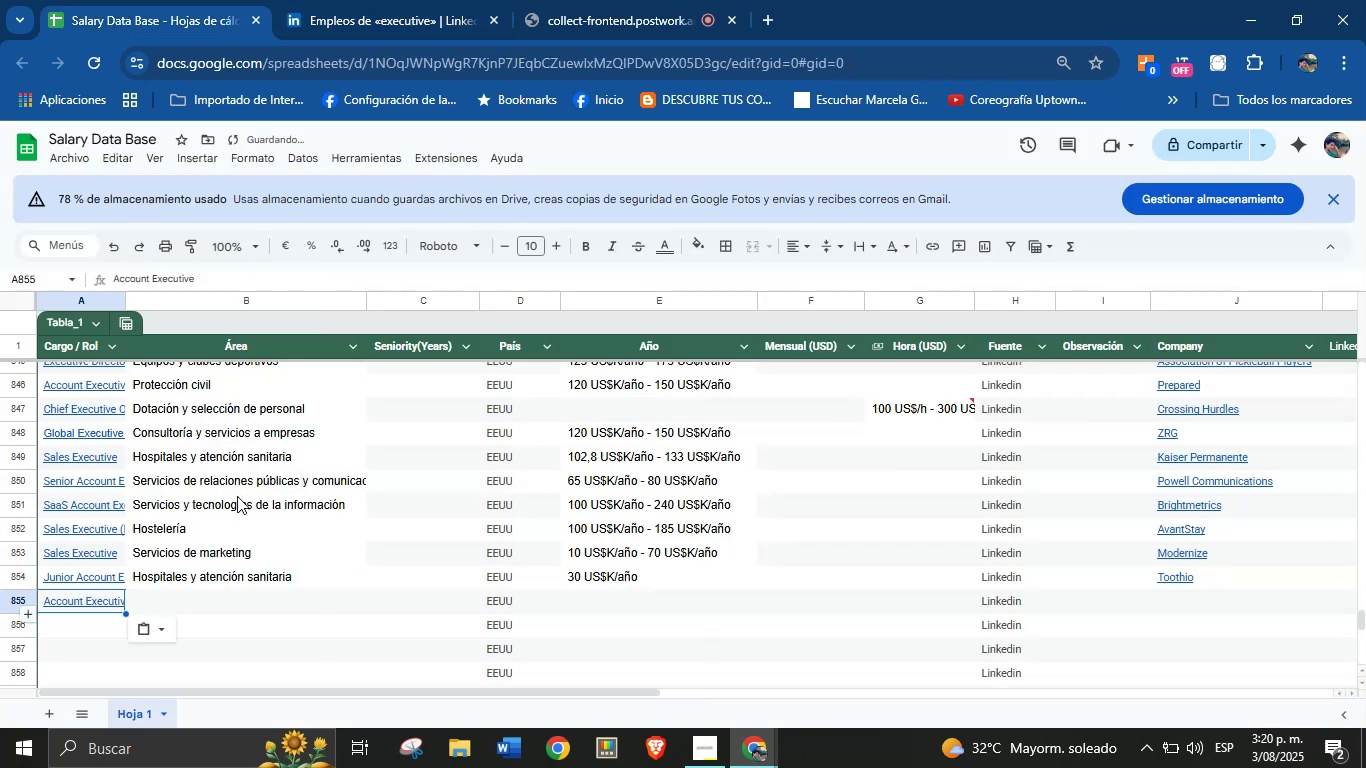 
mouse_move([382, -1])
 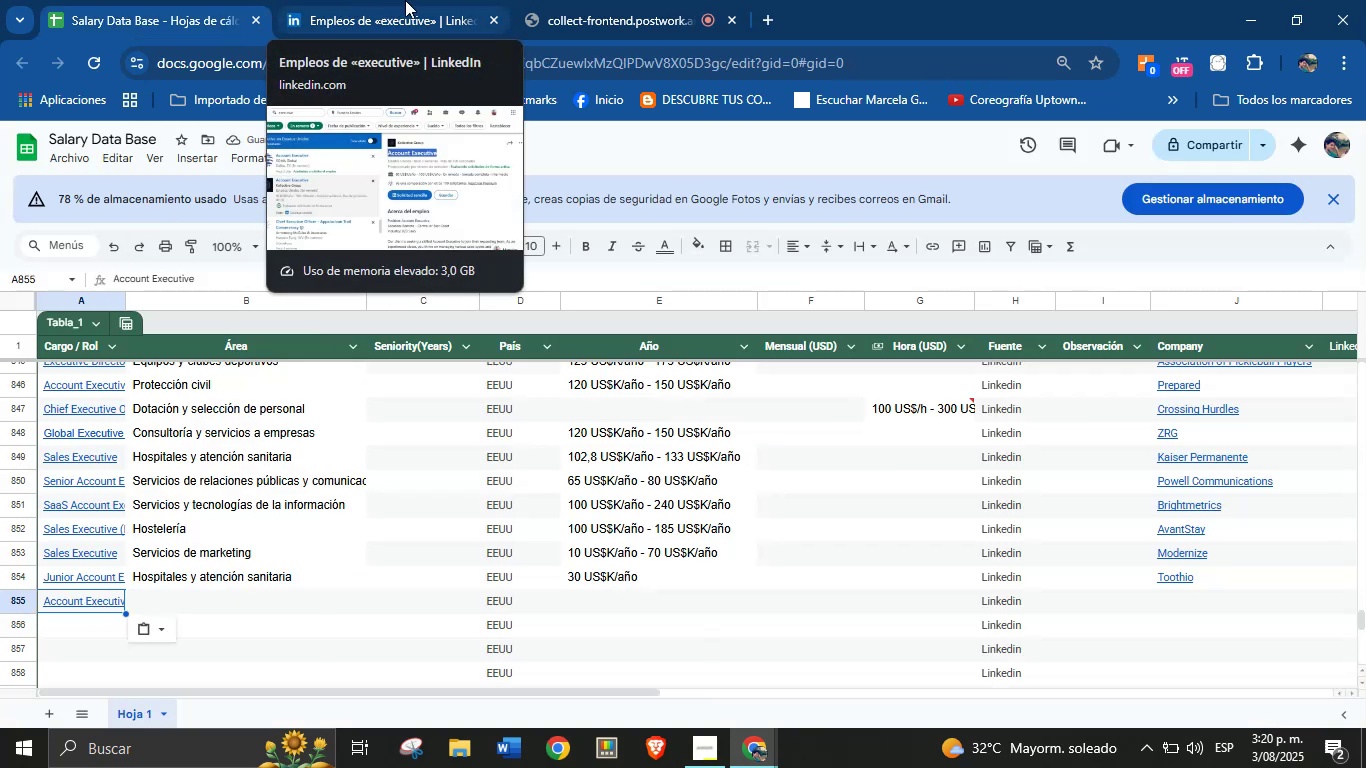 
left_click([410, 0])
 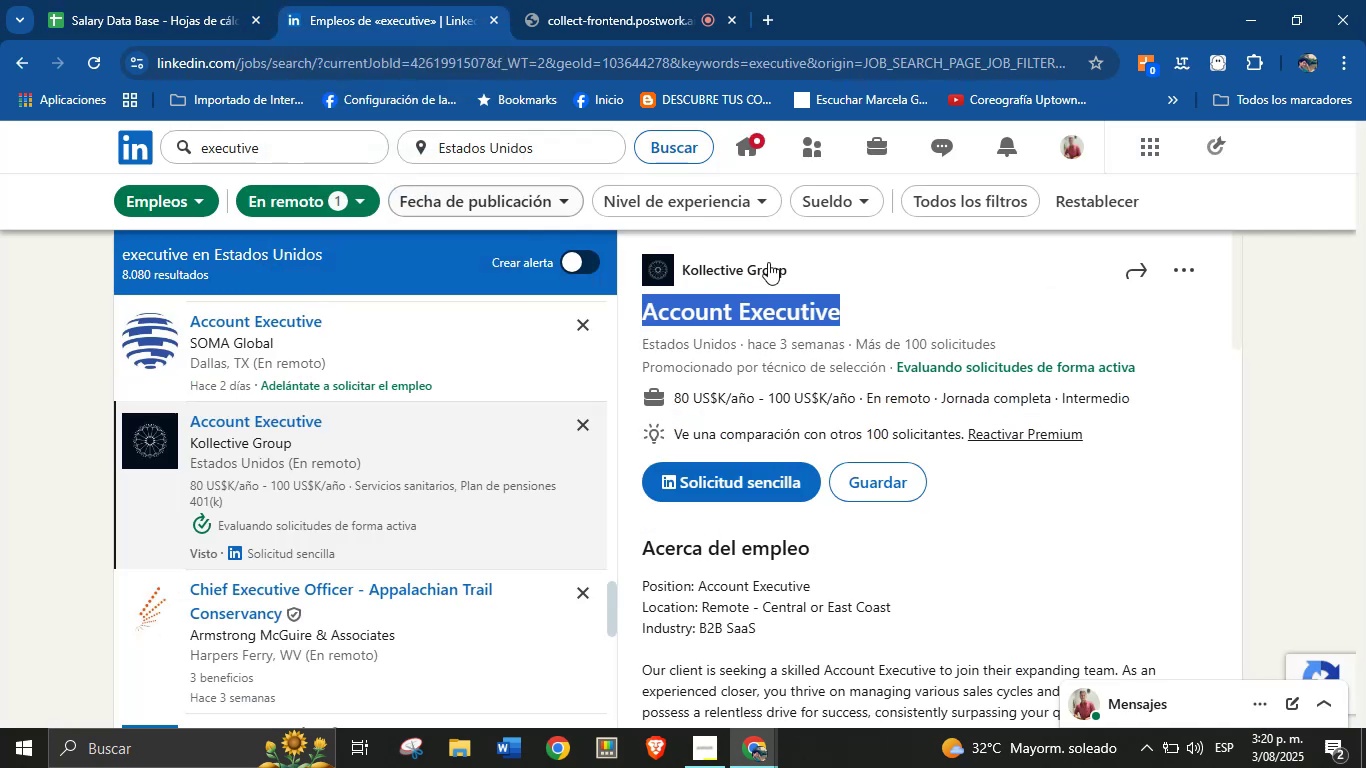 
left_click([843, 264])
 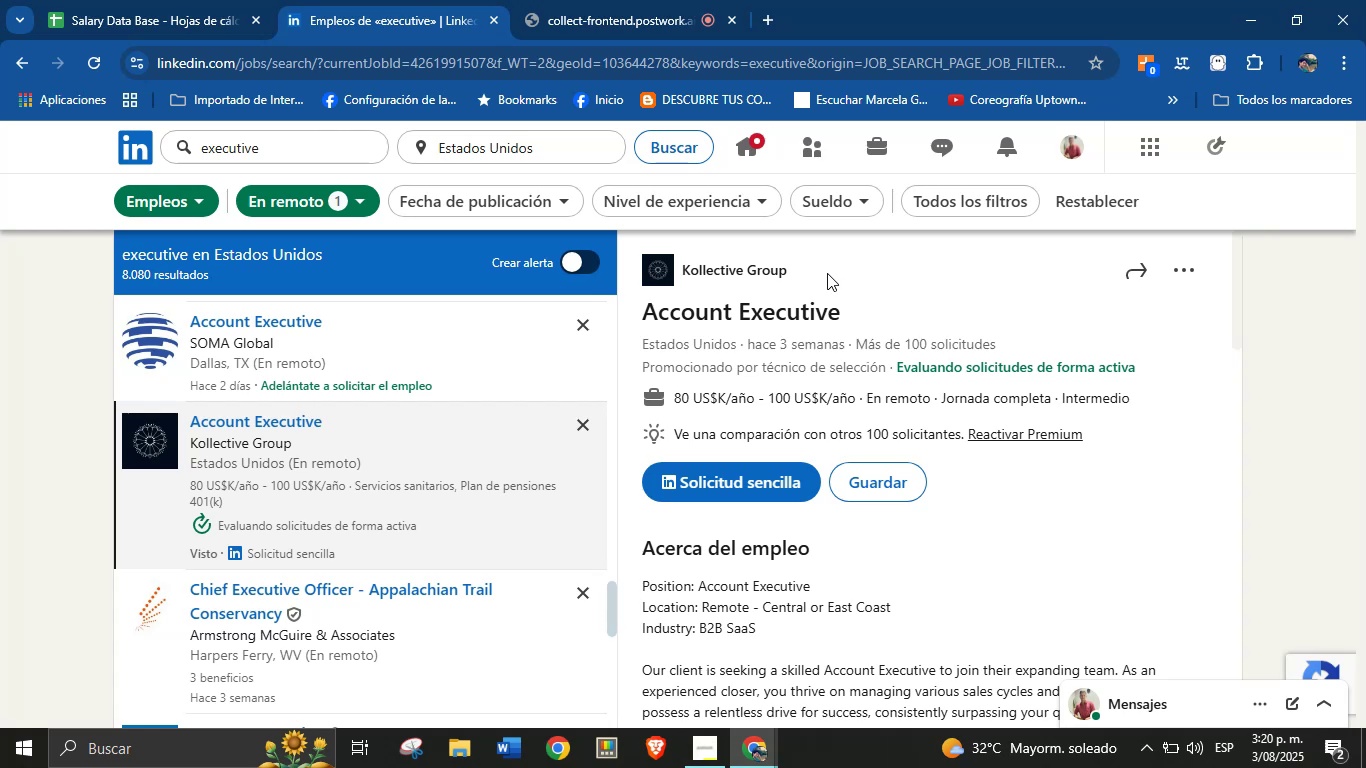 
left_click_drag(start_coordinate=[806, 274], to_coordinate=[685, 276])
 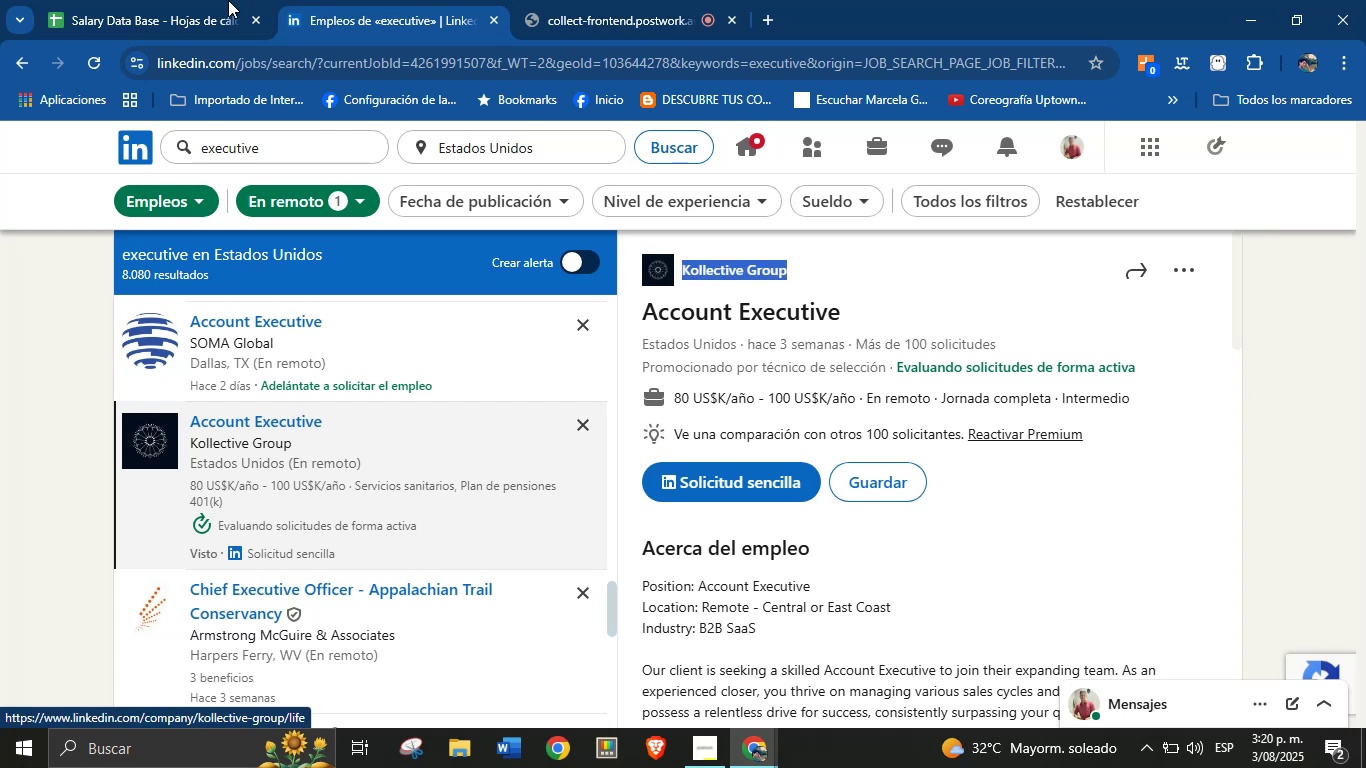 
key(Control+C)
 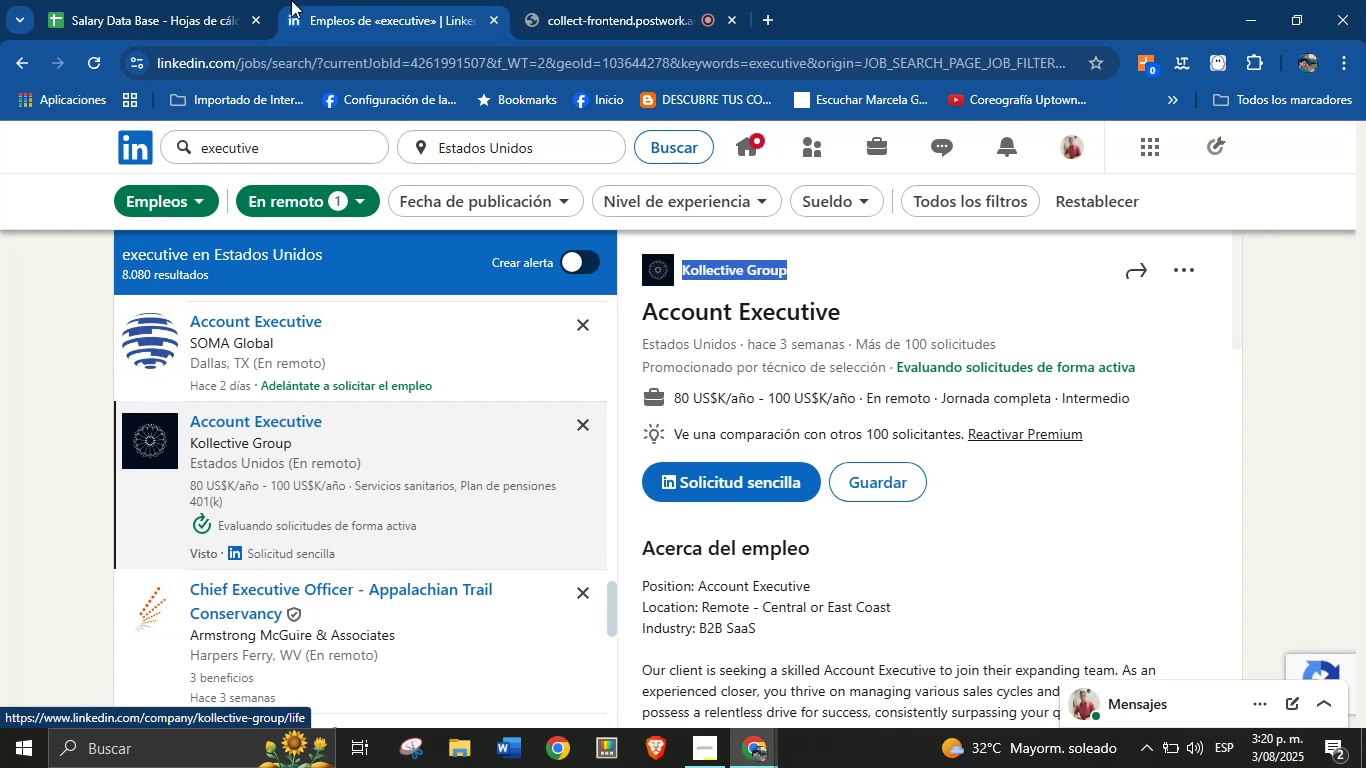 
left_click([195, 0])
 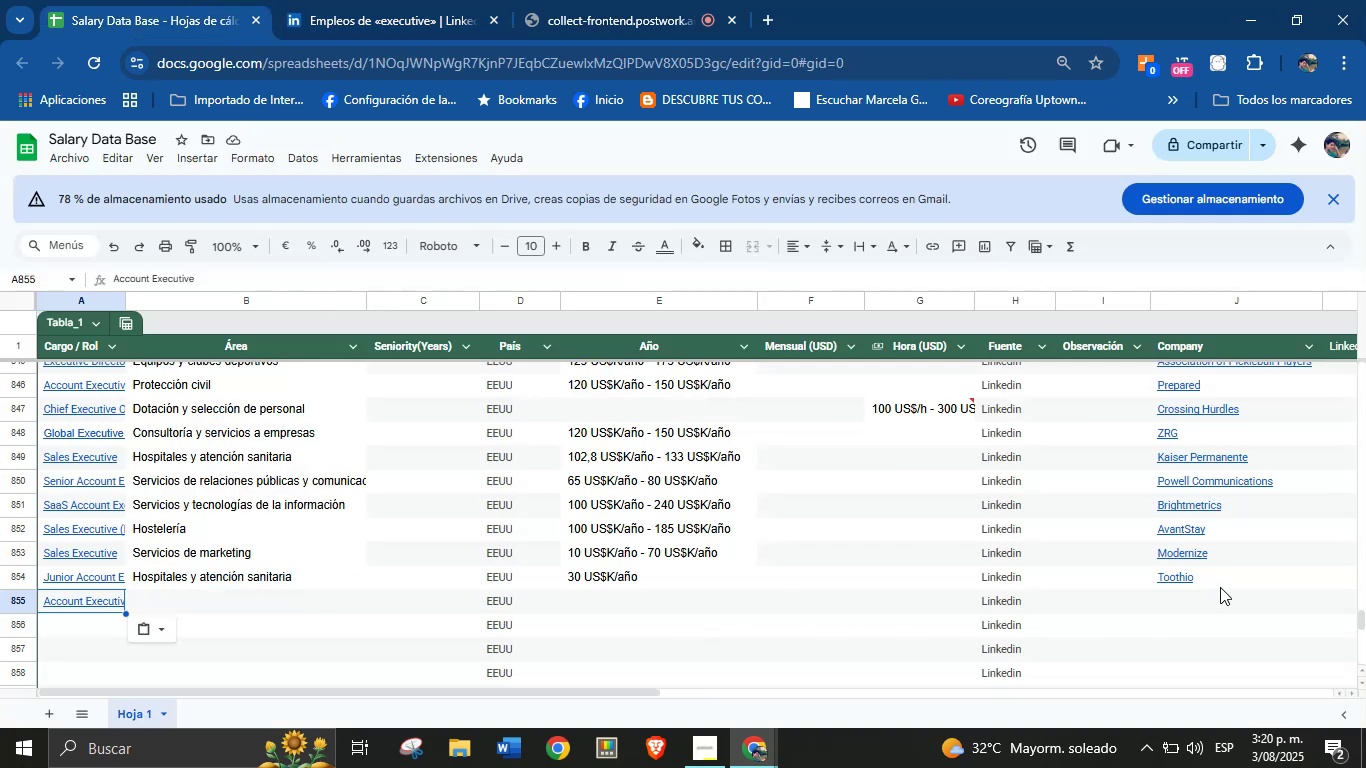 
left_click([1166, 610])
 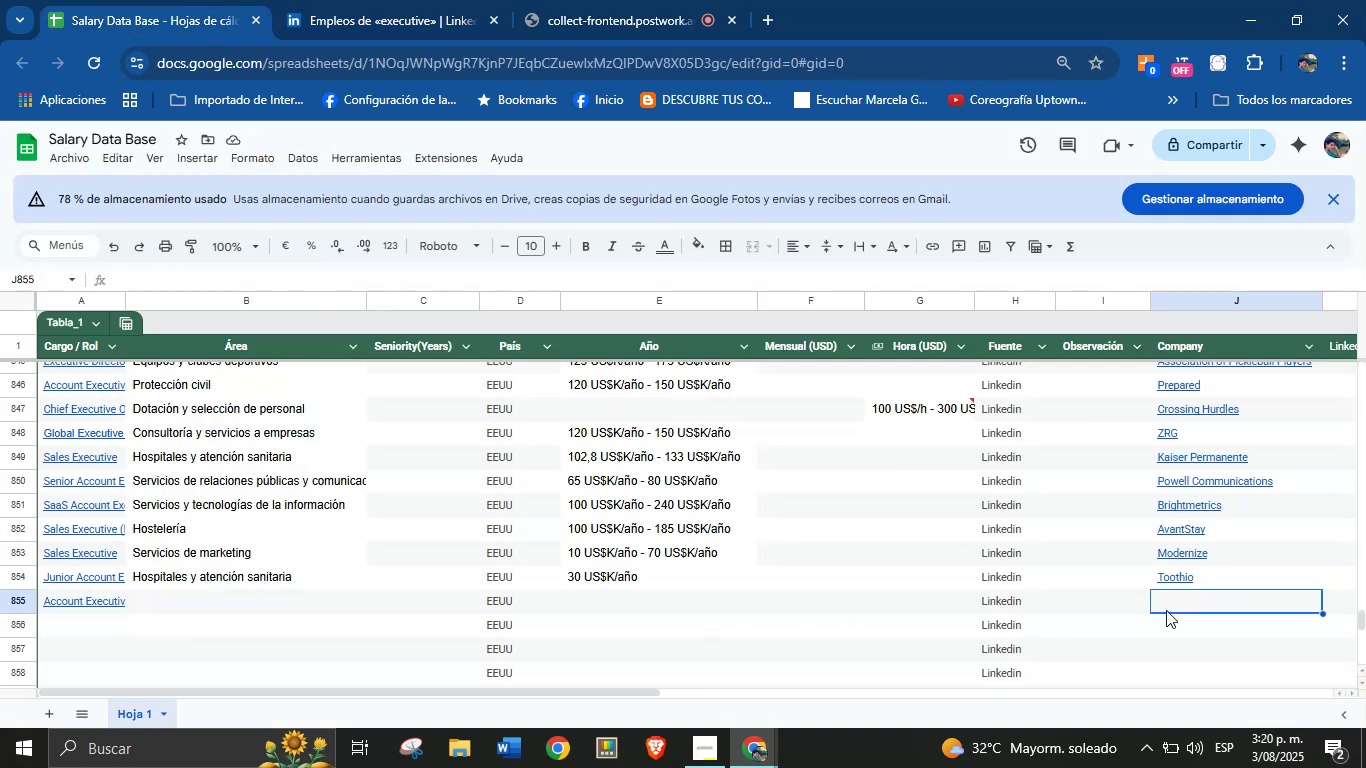 
key(Control+V)
 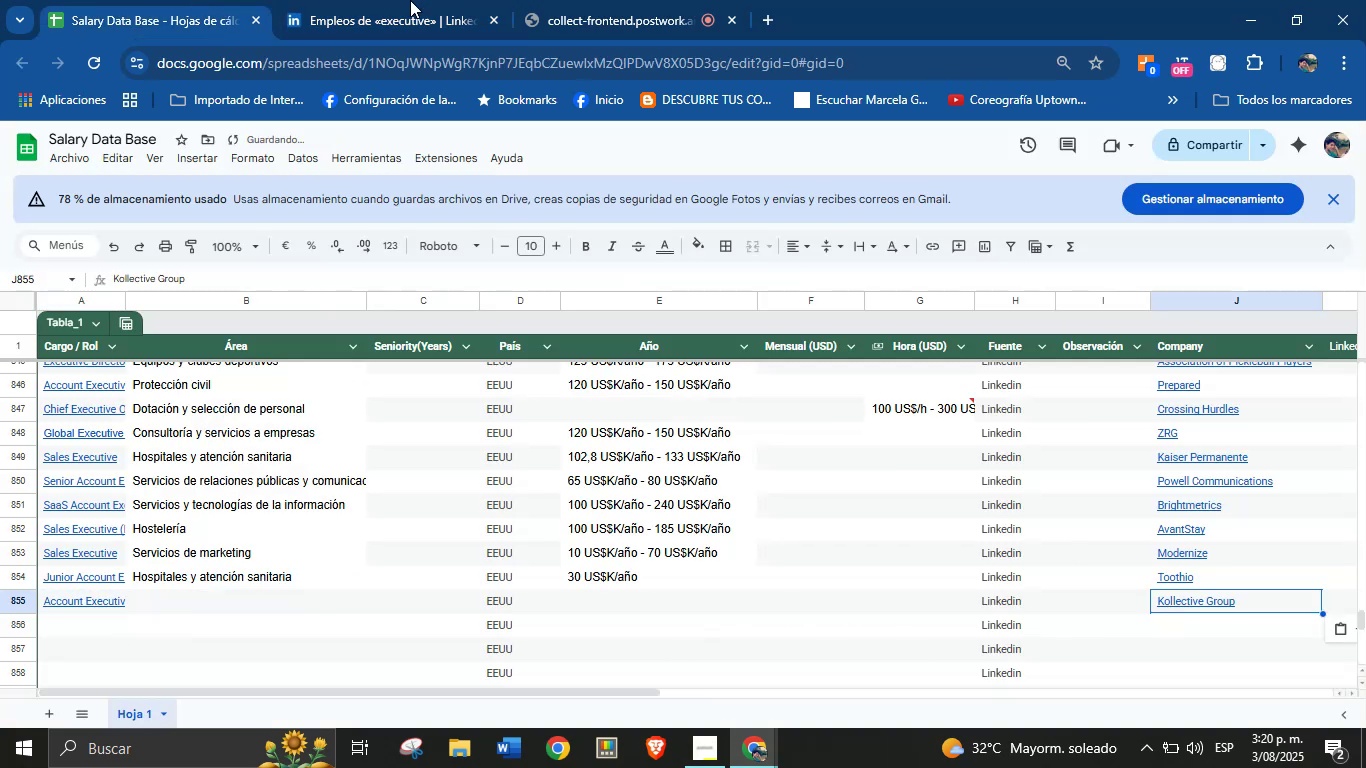 
left_click([377, 0])
 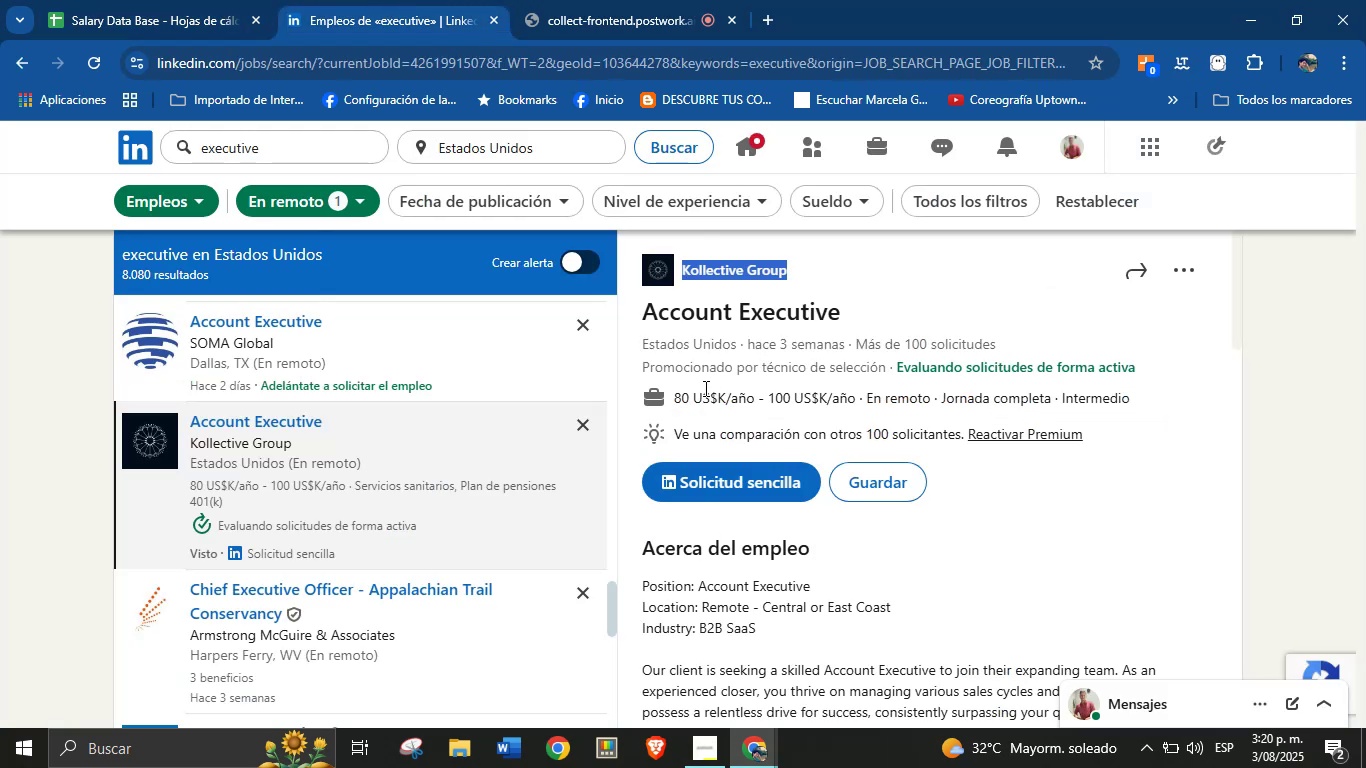 
left_click_drag(start_coordinate=[666, 396], to_coordinate=[861, 395])
 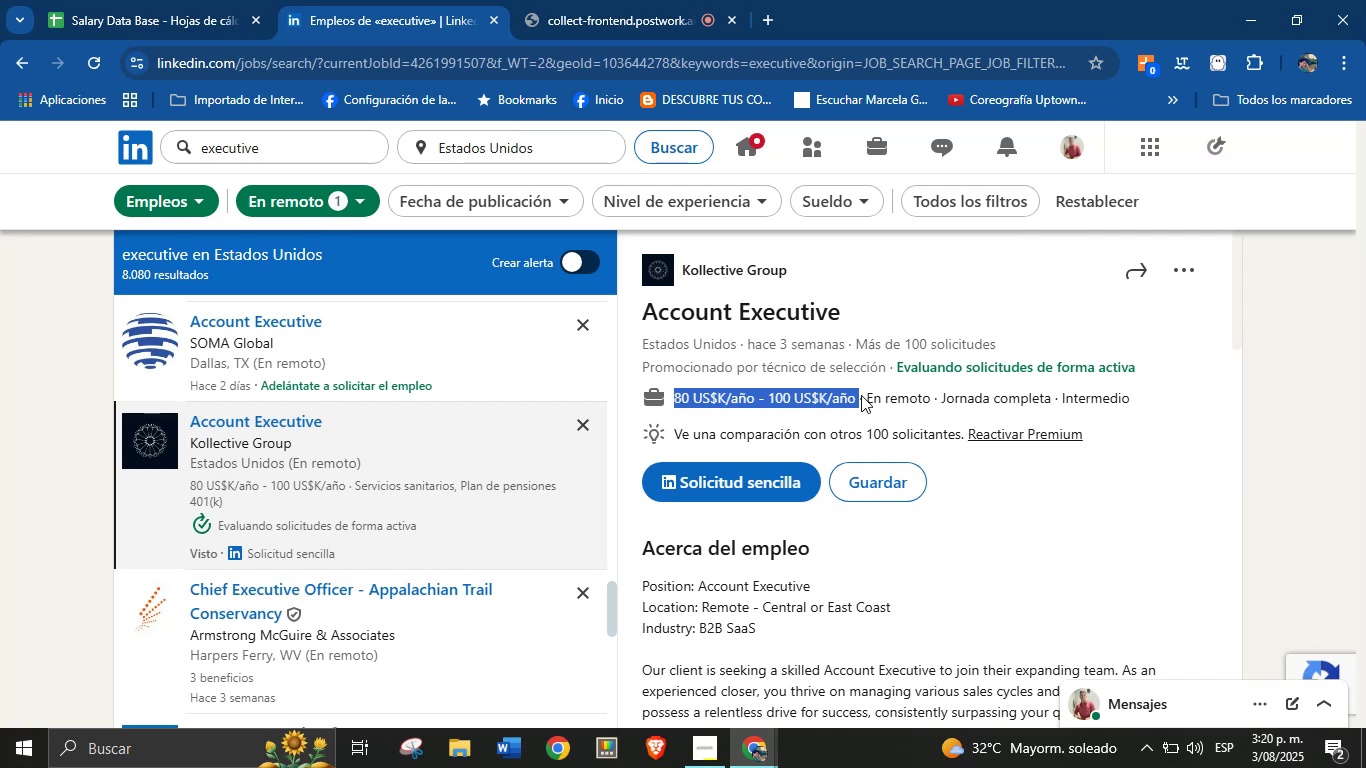 
key(Control+C)
 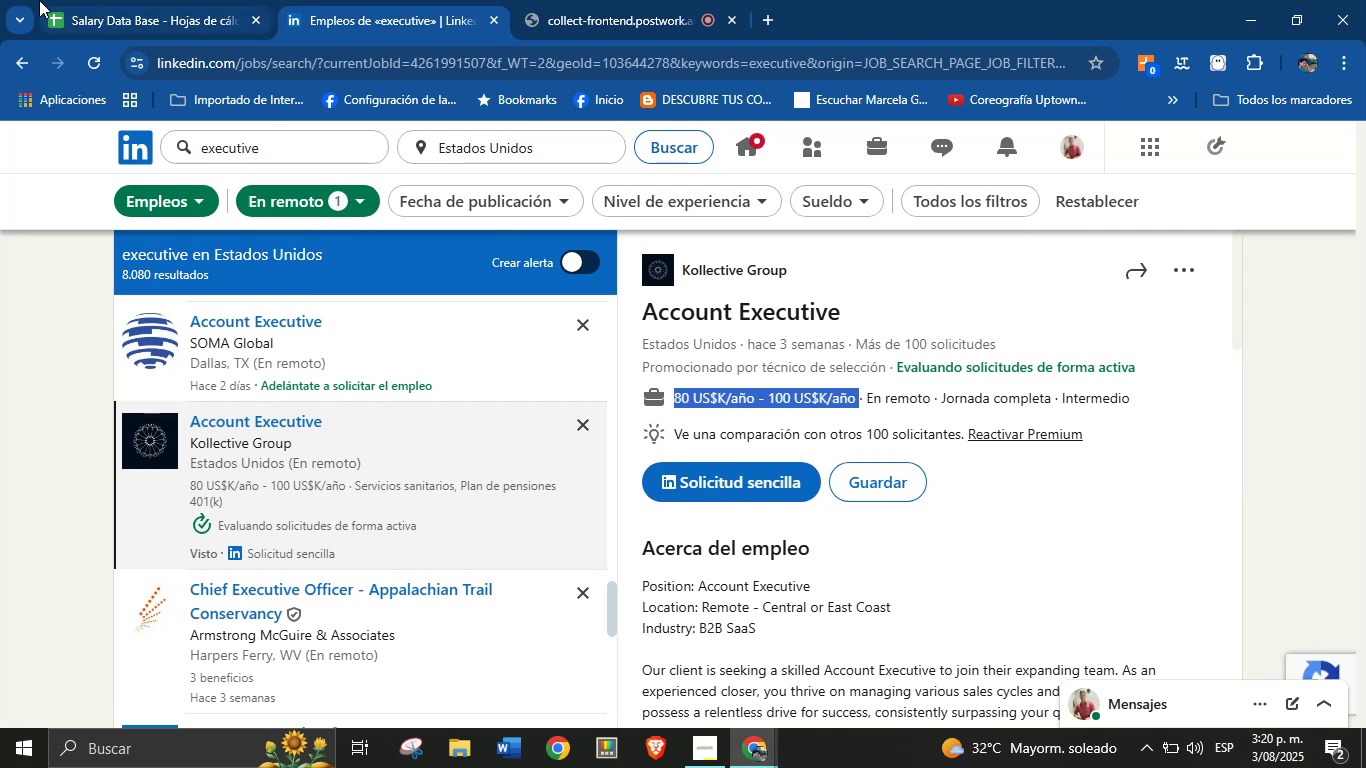 
left_click([142, 0])
 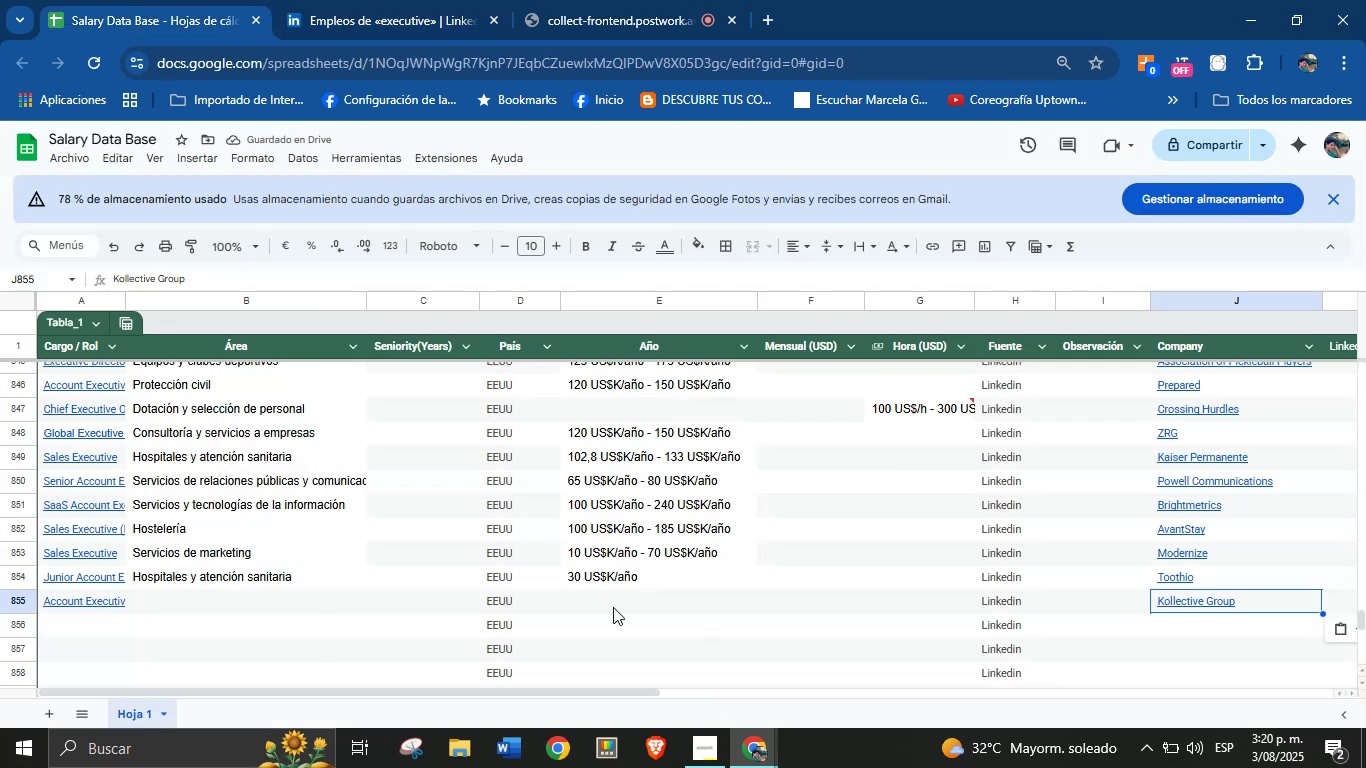 
left_click([614, 606])
 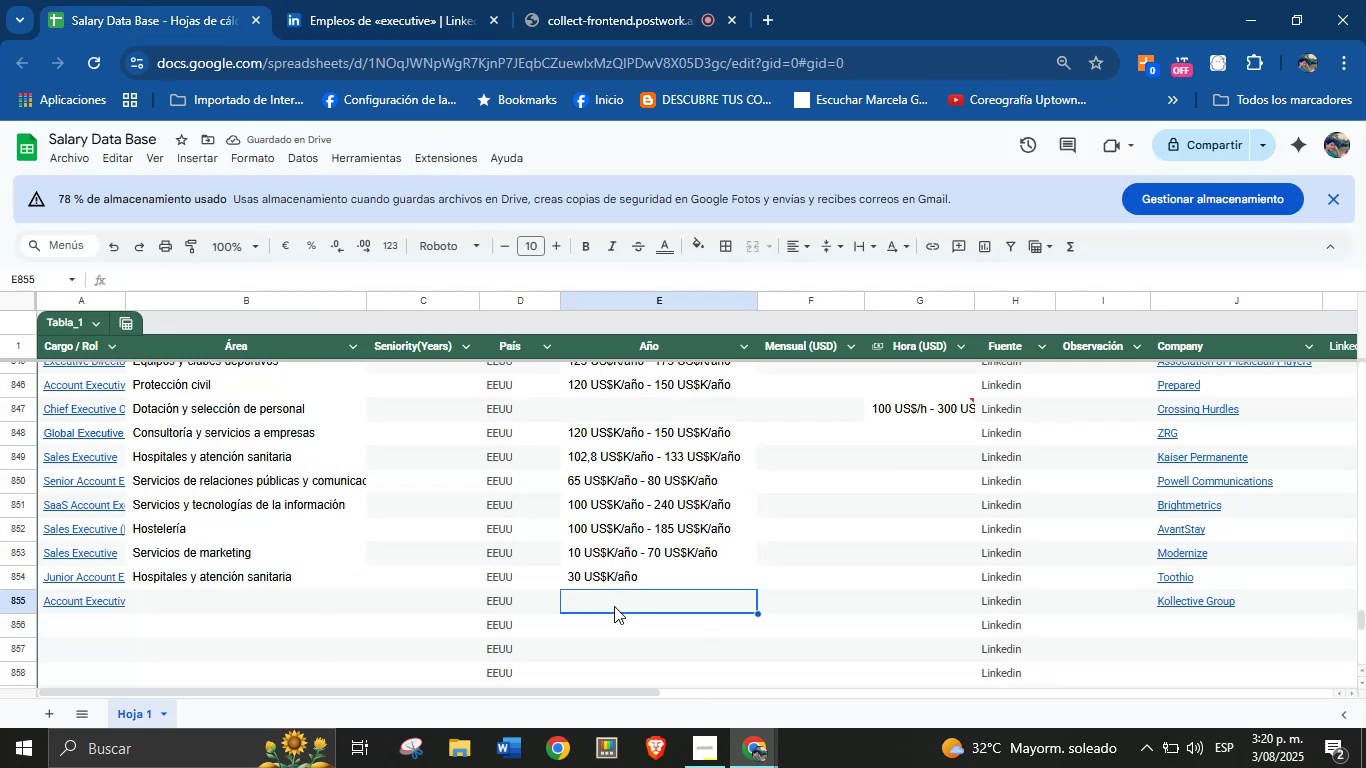 
key(Control+V)
 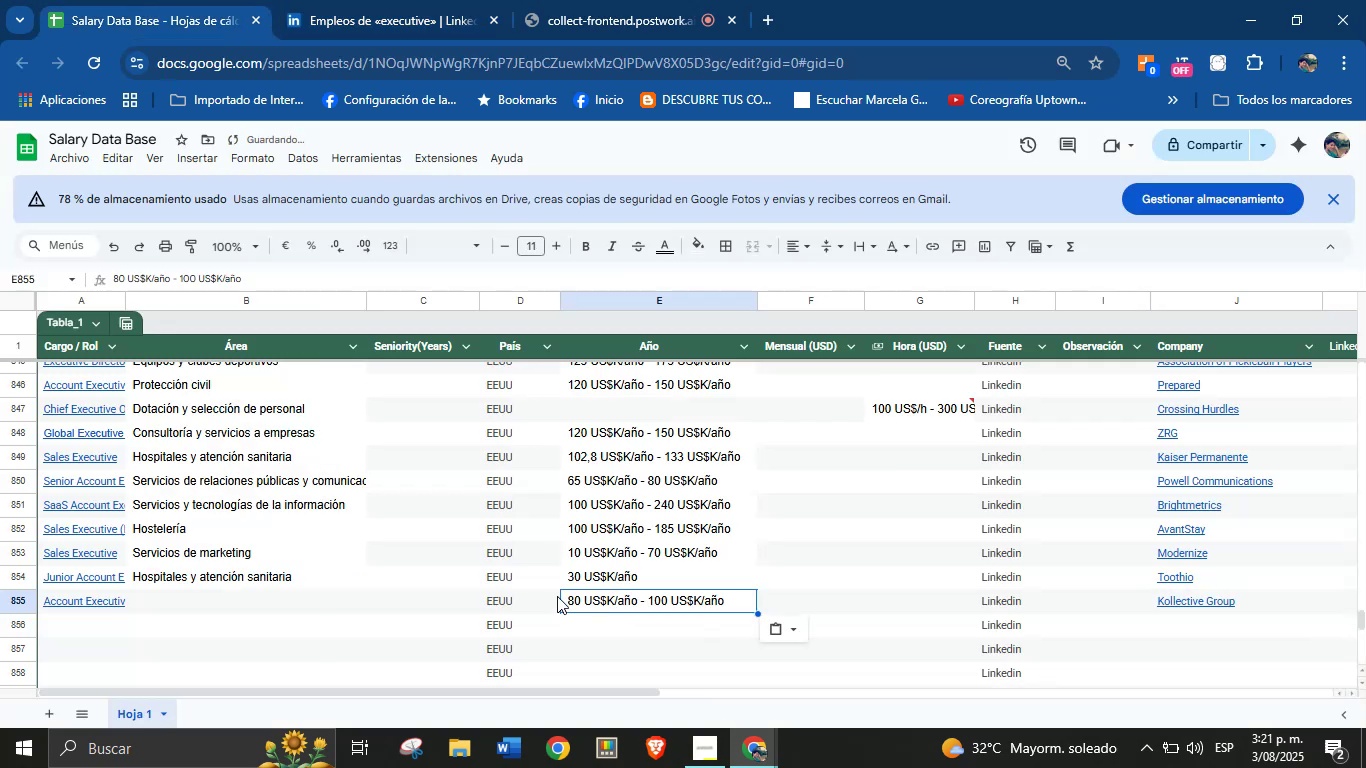 
left_click([348, 0])
 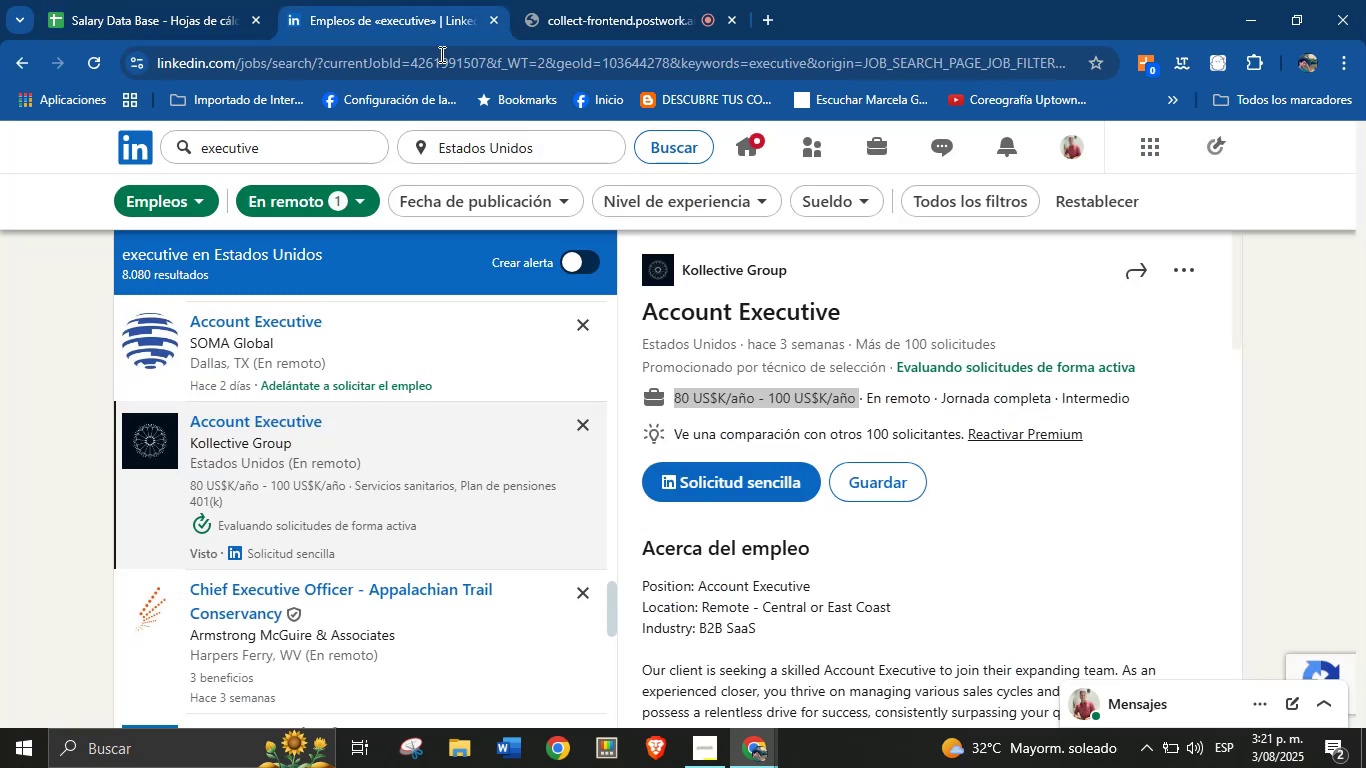 
scroll: coordinate [946, 559], scroll_direction: down, amount: 16.0
 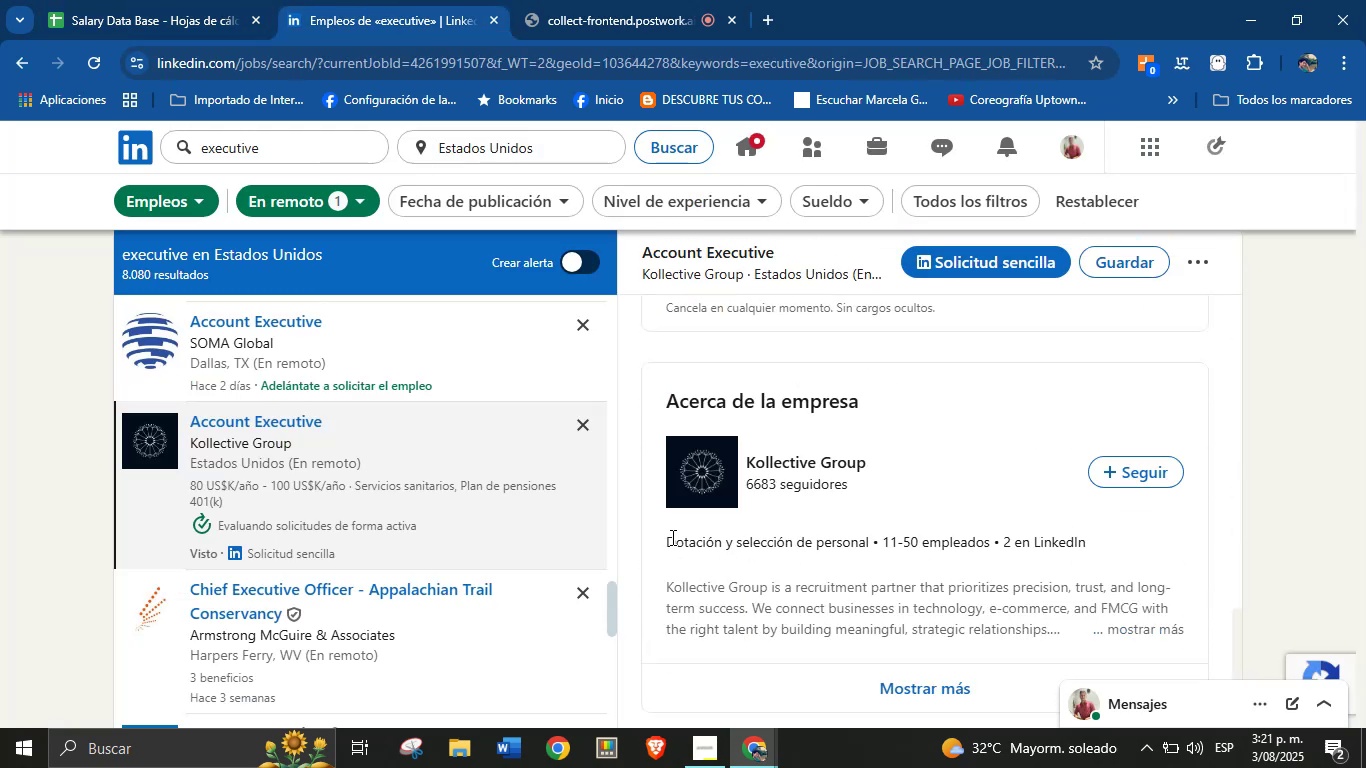 
left_click_drag(start_coordinate=[665, 542], to_coordinate=[875, 544])
 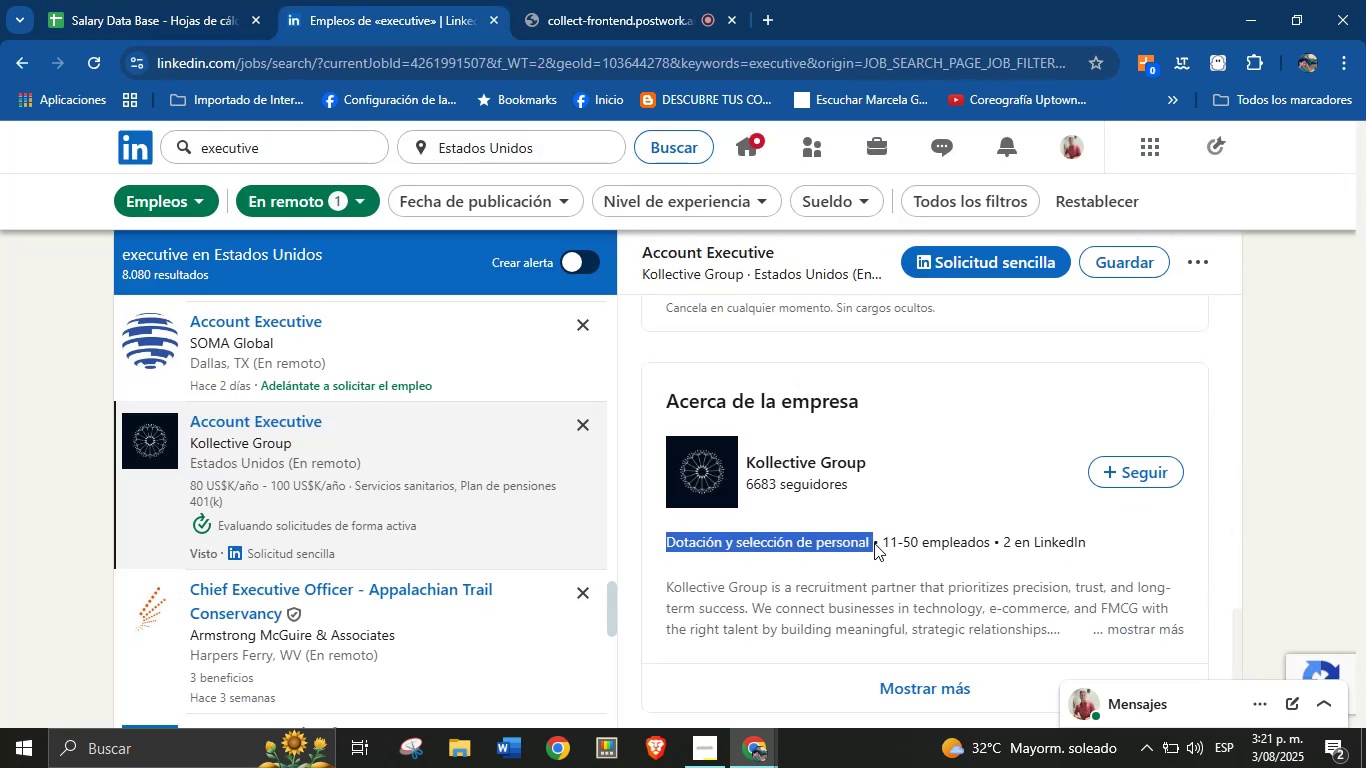 
key(Control+C)
 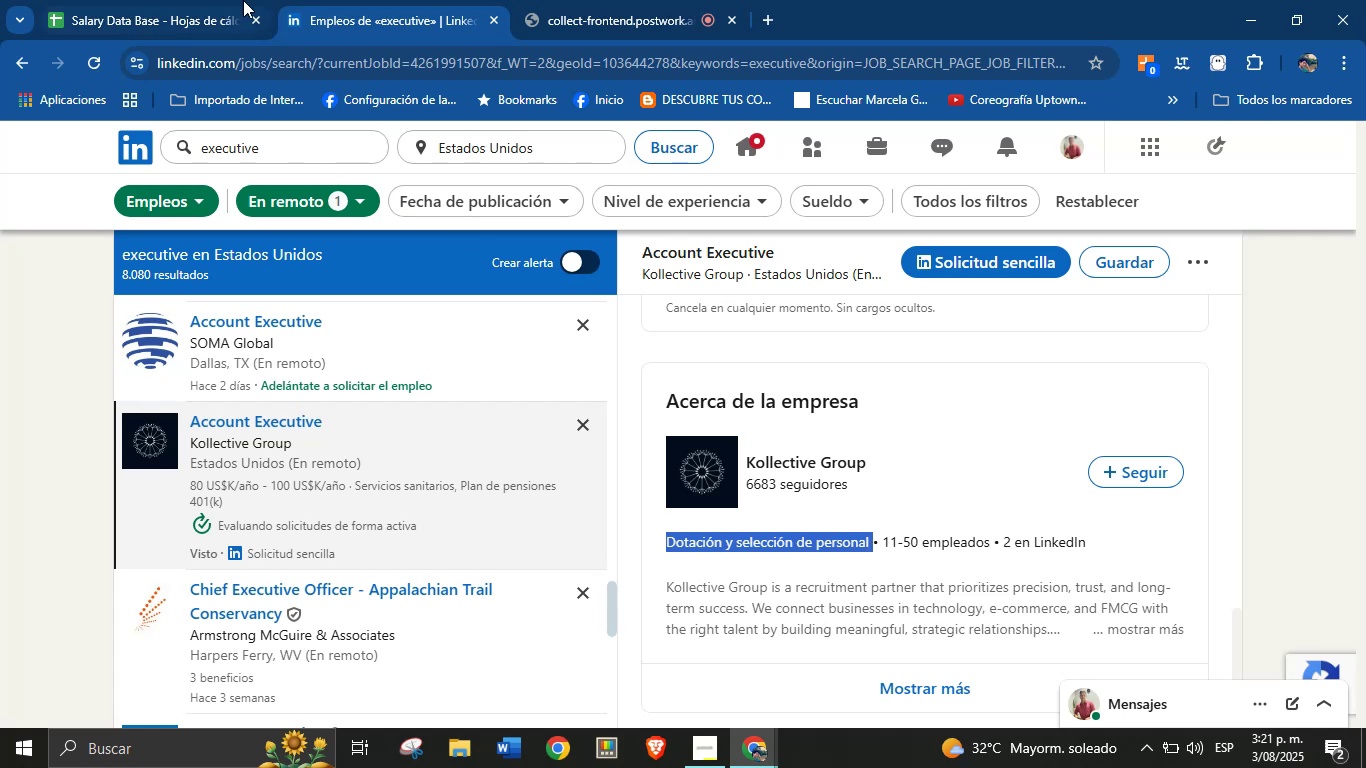 
left_click([181, 0])
 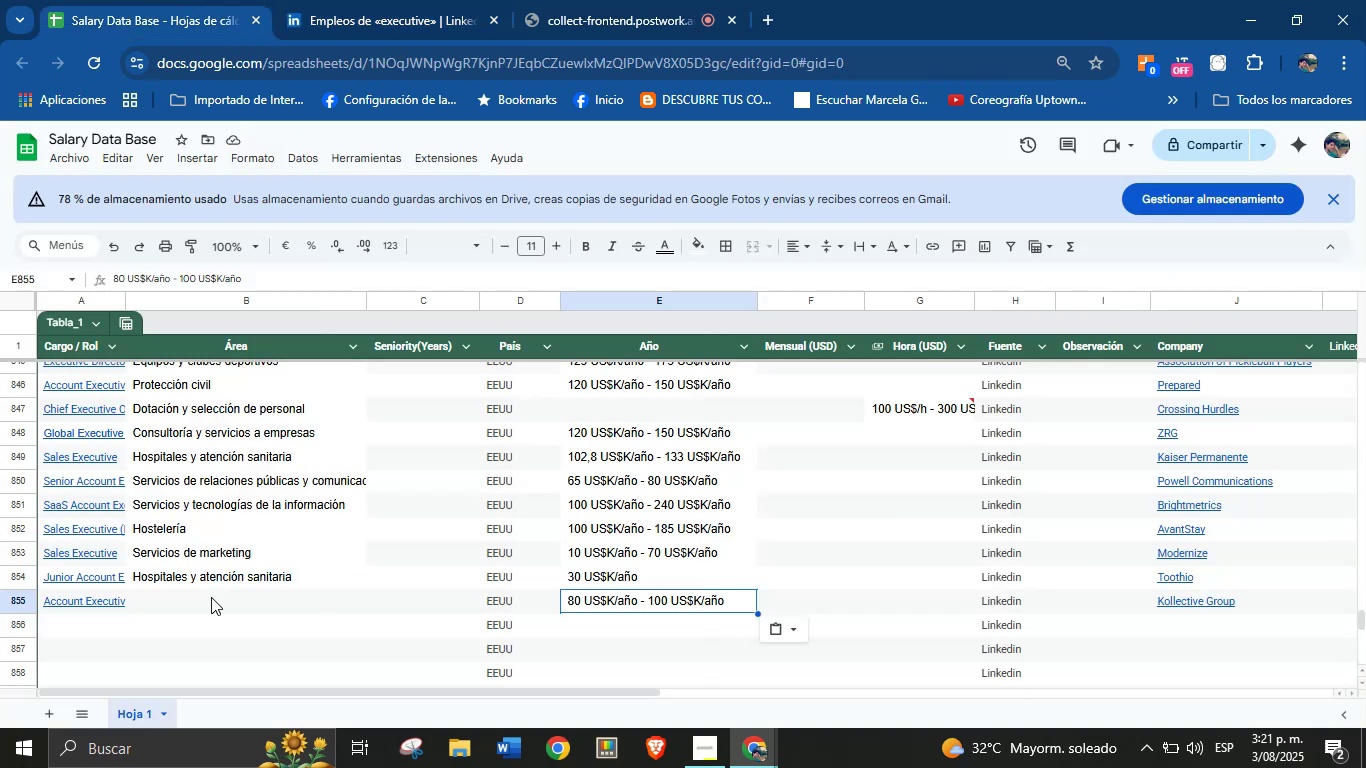 
left_click([215, 607])
 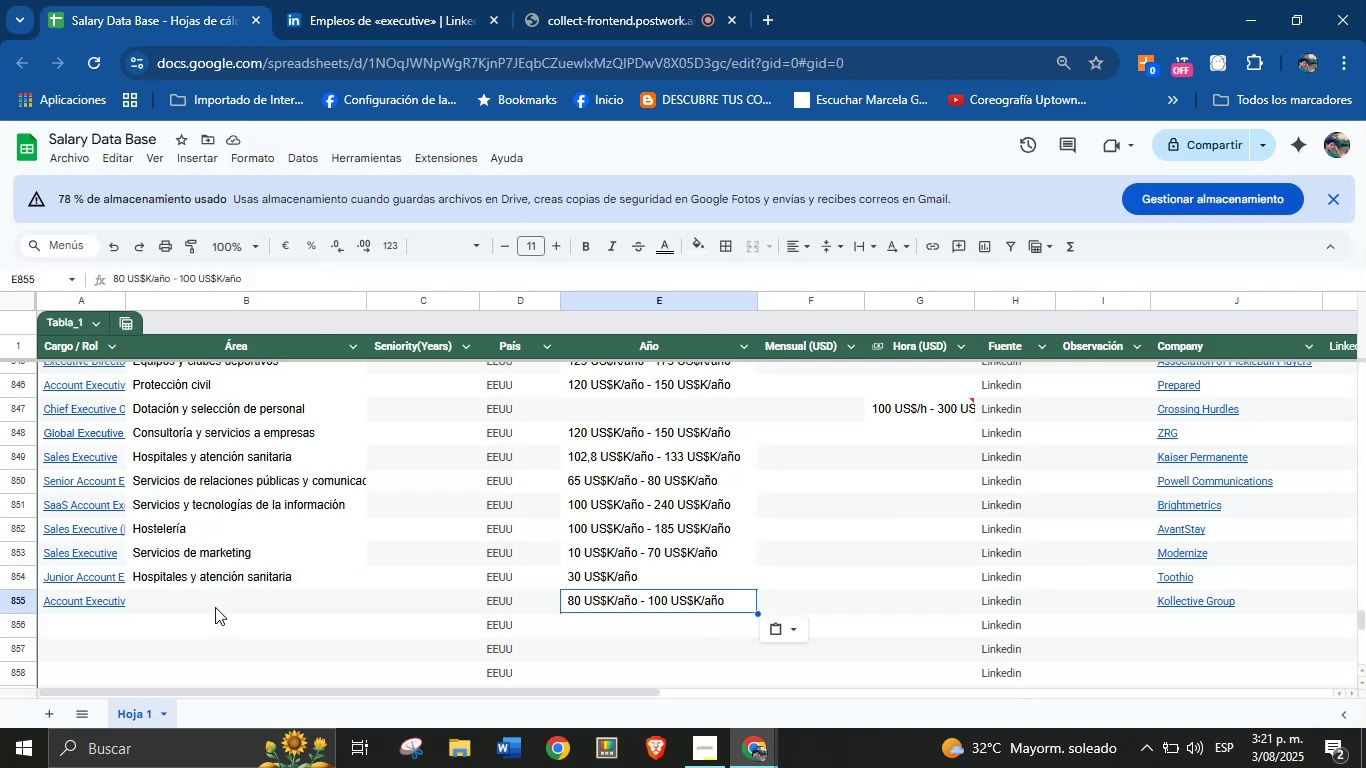 
key(Control+V)
 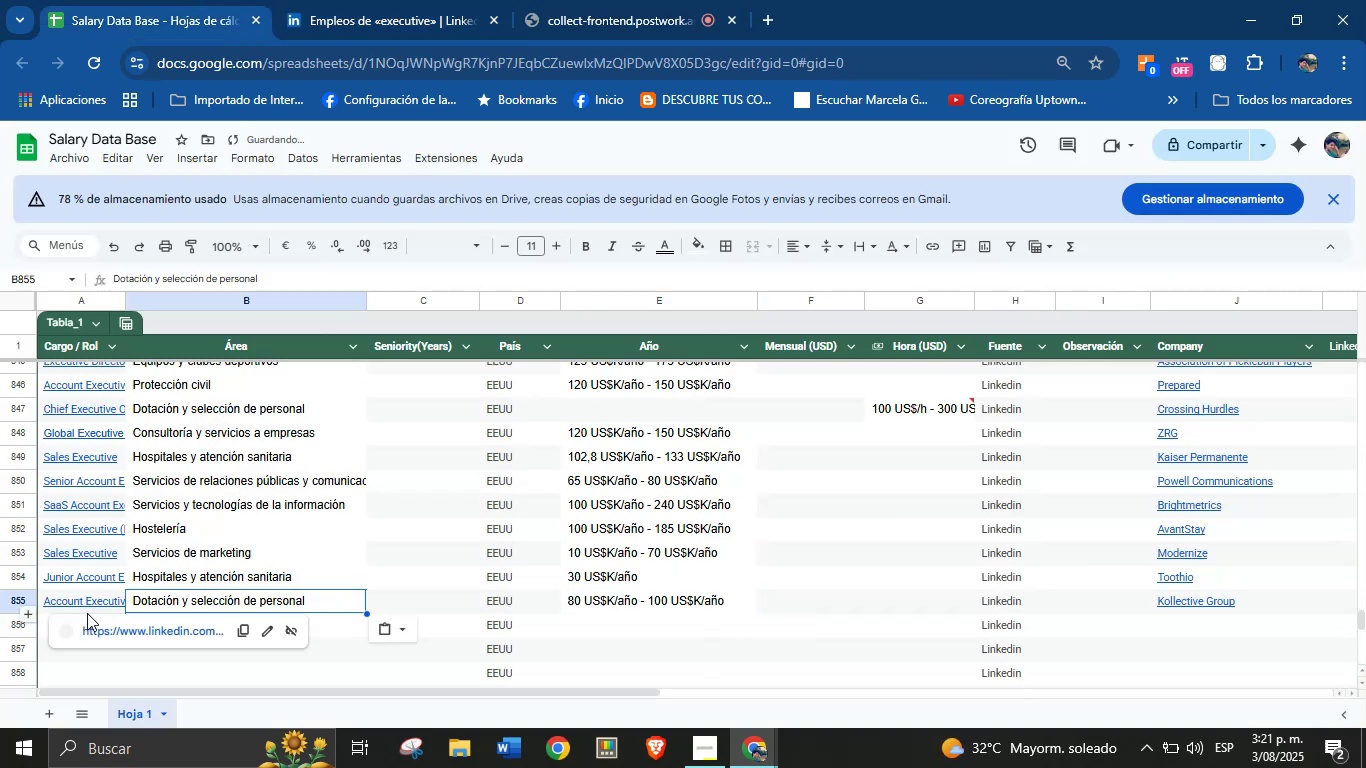 
left_click([300, 0])
 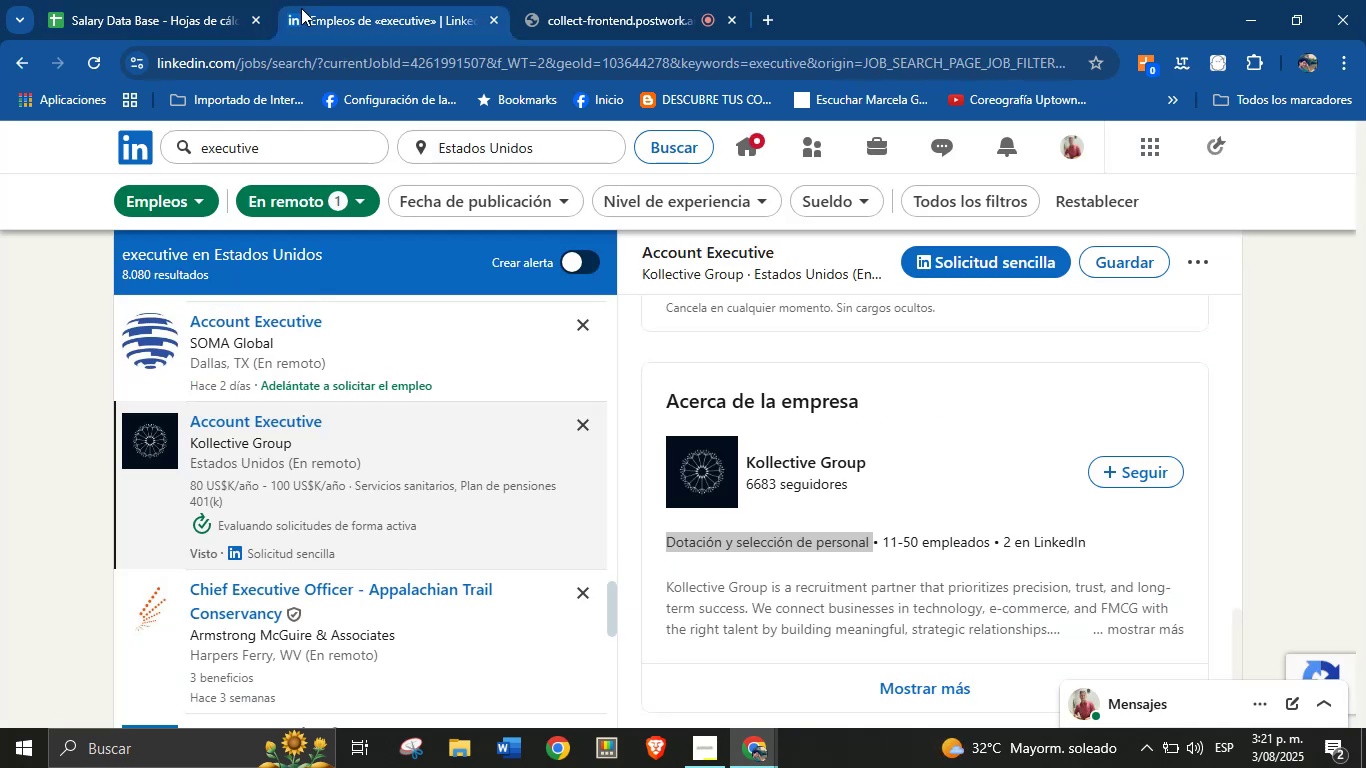 
scroll: coordinate [359, 404], scroll_direction: down, amount: 3.0
 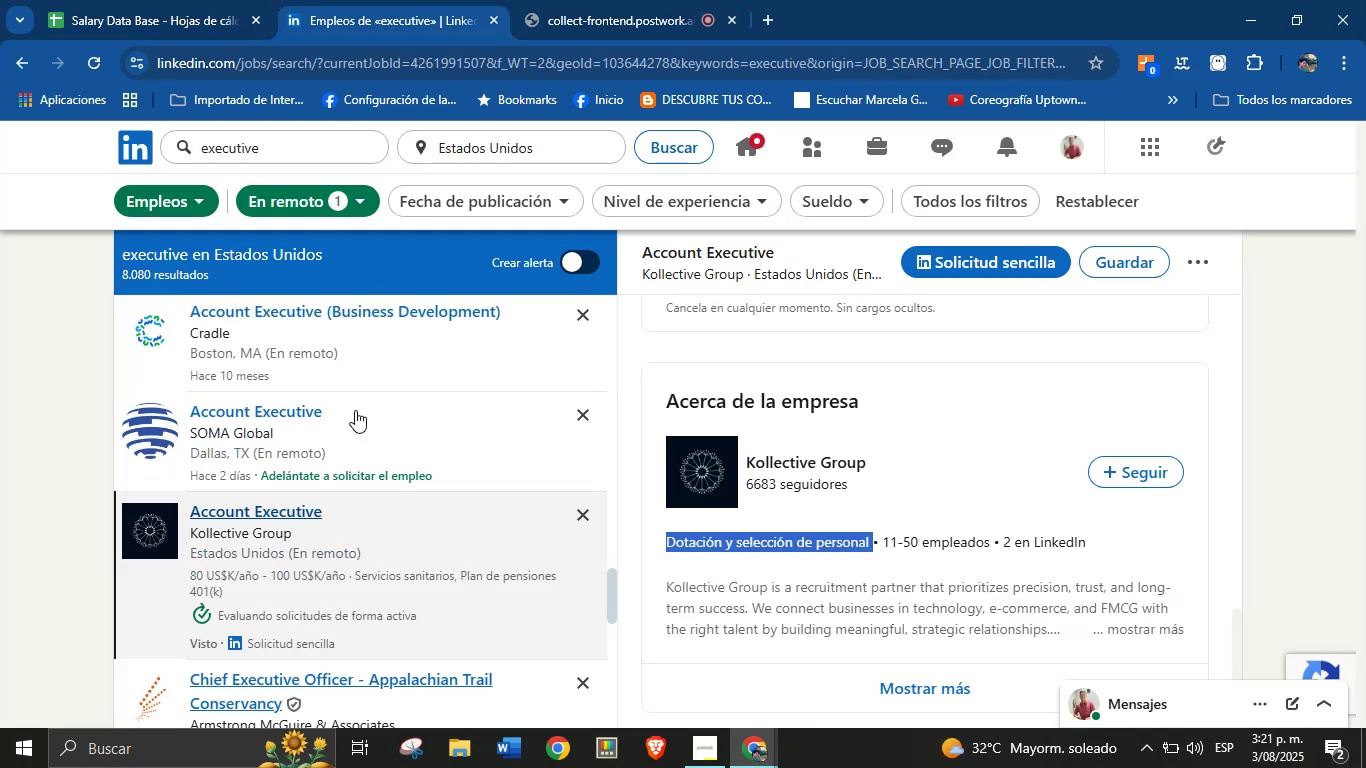 
scroll: coordinate [355, 410], scroll_direction: up, amount: 1.0
 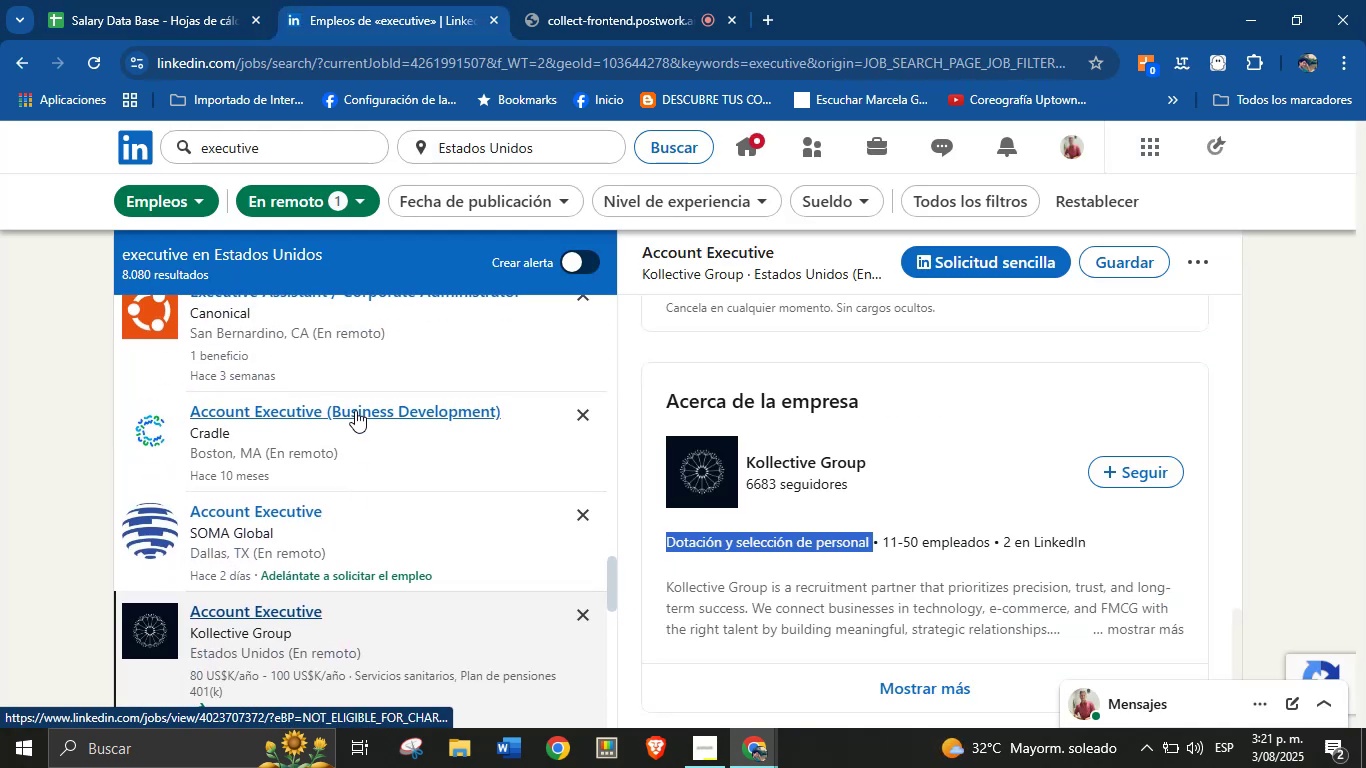 
scroll: coordinate [351, 415], scroll_direction: down, amount: 3.0
 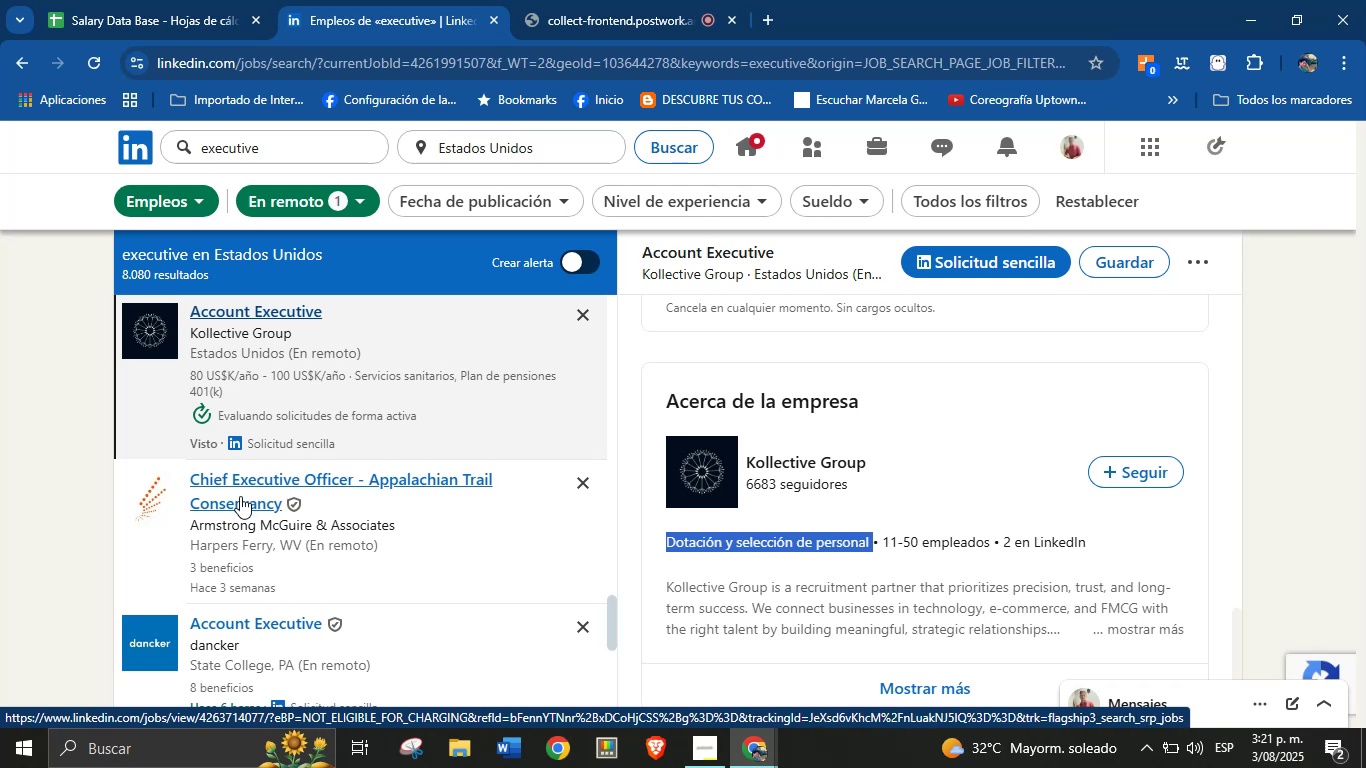 
left_click([246, 492])
 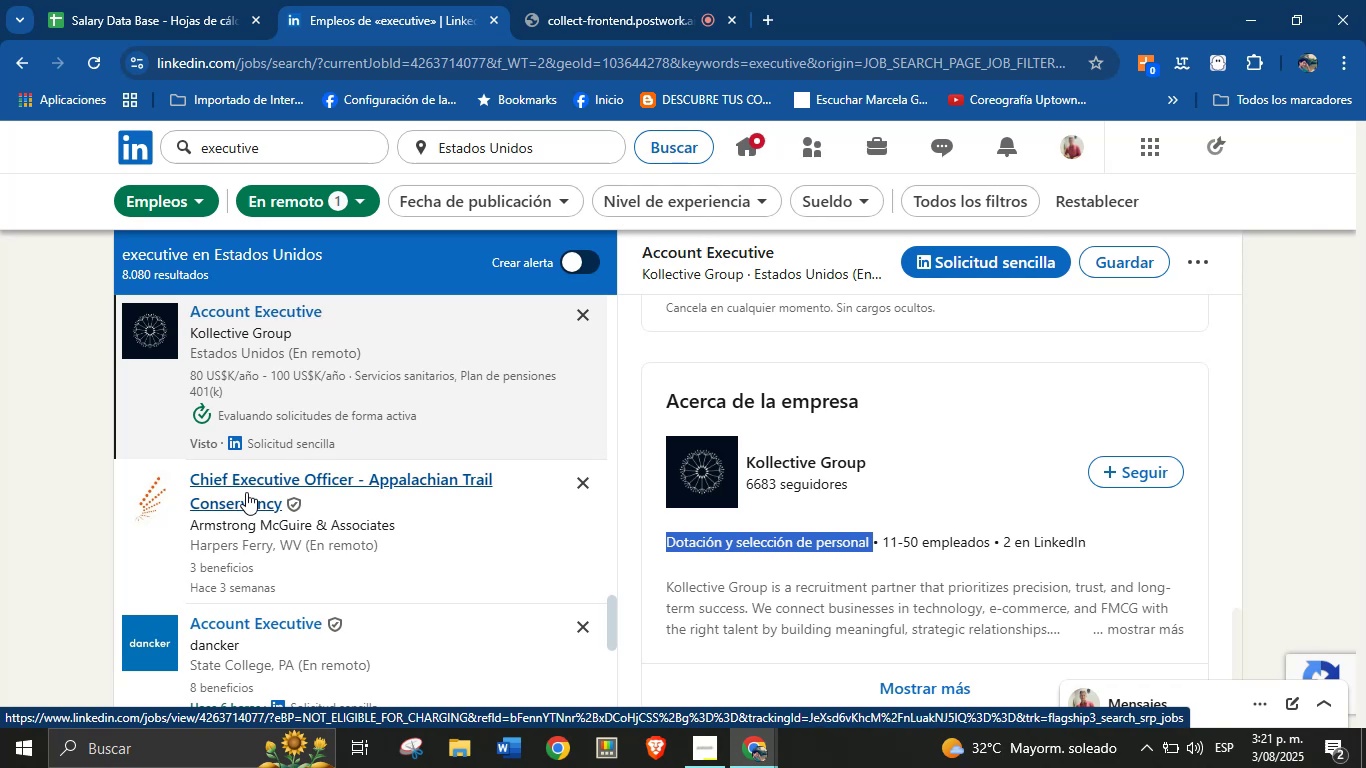 
scroll: coordinate [350, 422], scroll_direction: down, amount: 6.0
 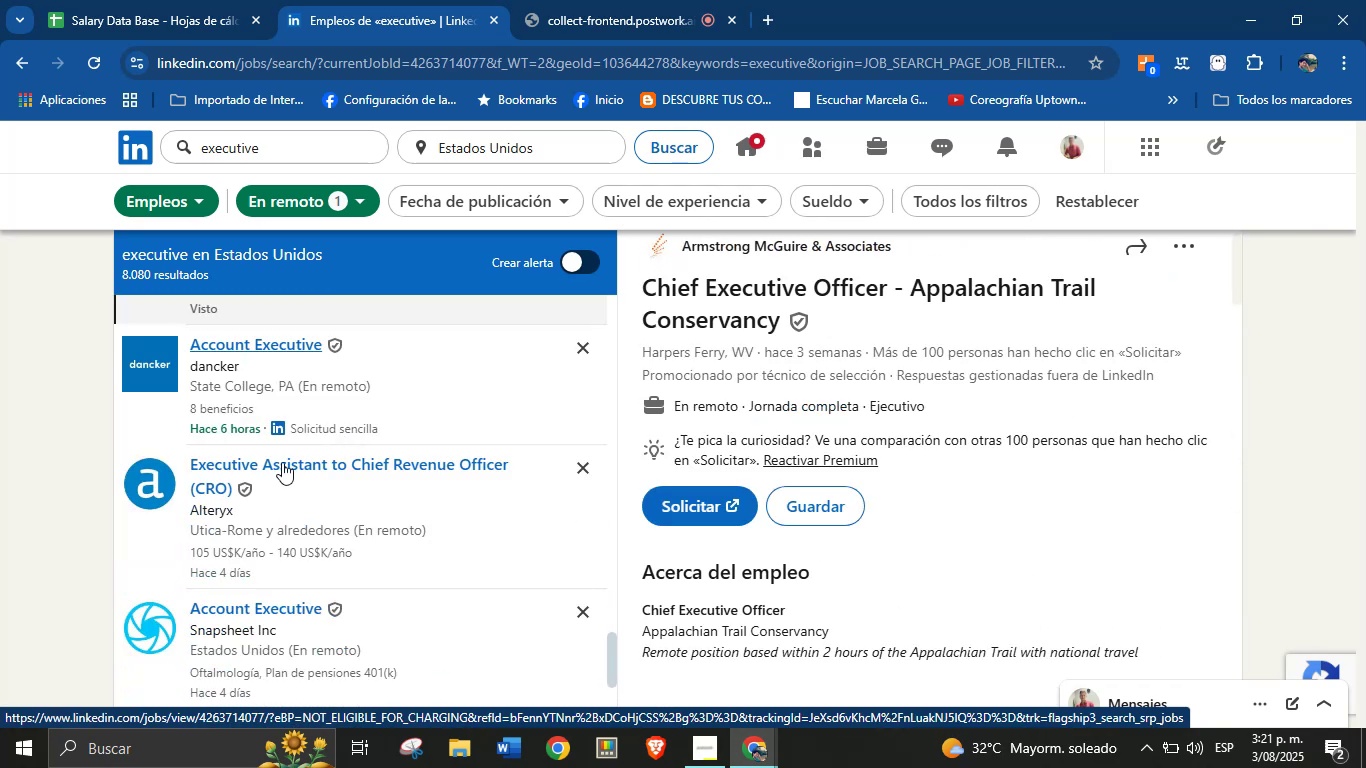 
left_click([262, 477])
 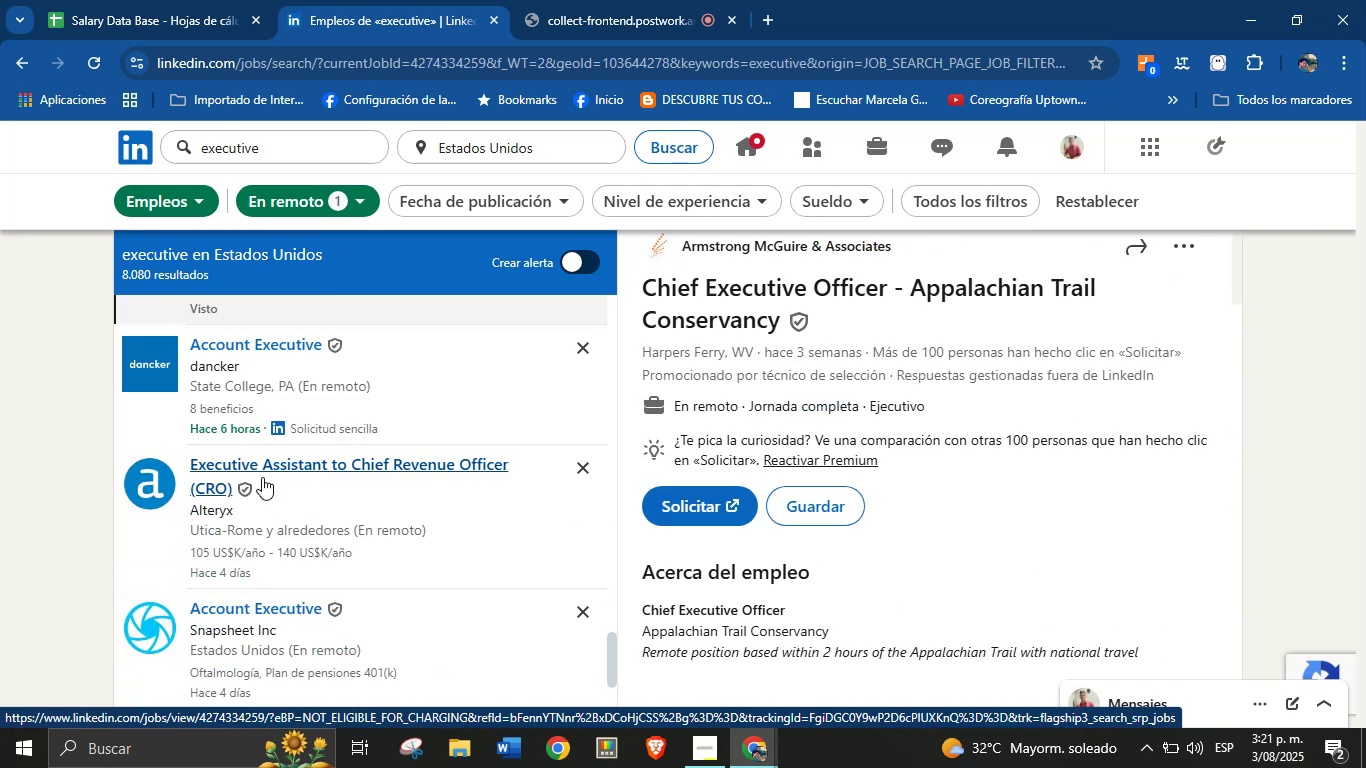 
scroll: coordinate [373, 495], scroll_direction: down, amount: 3.0
 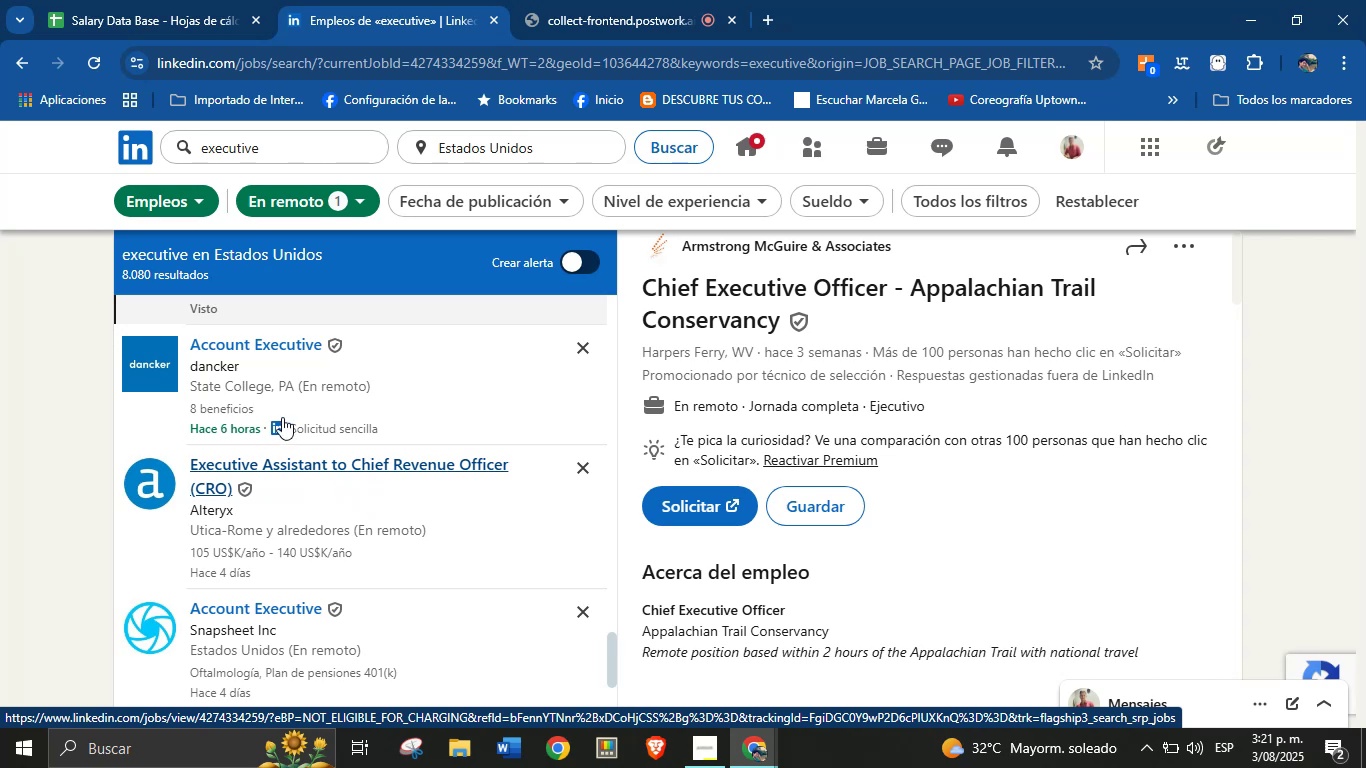 
wait(5.71)
 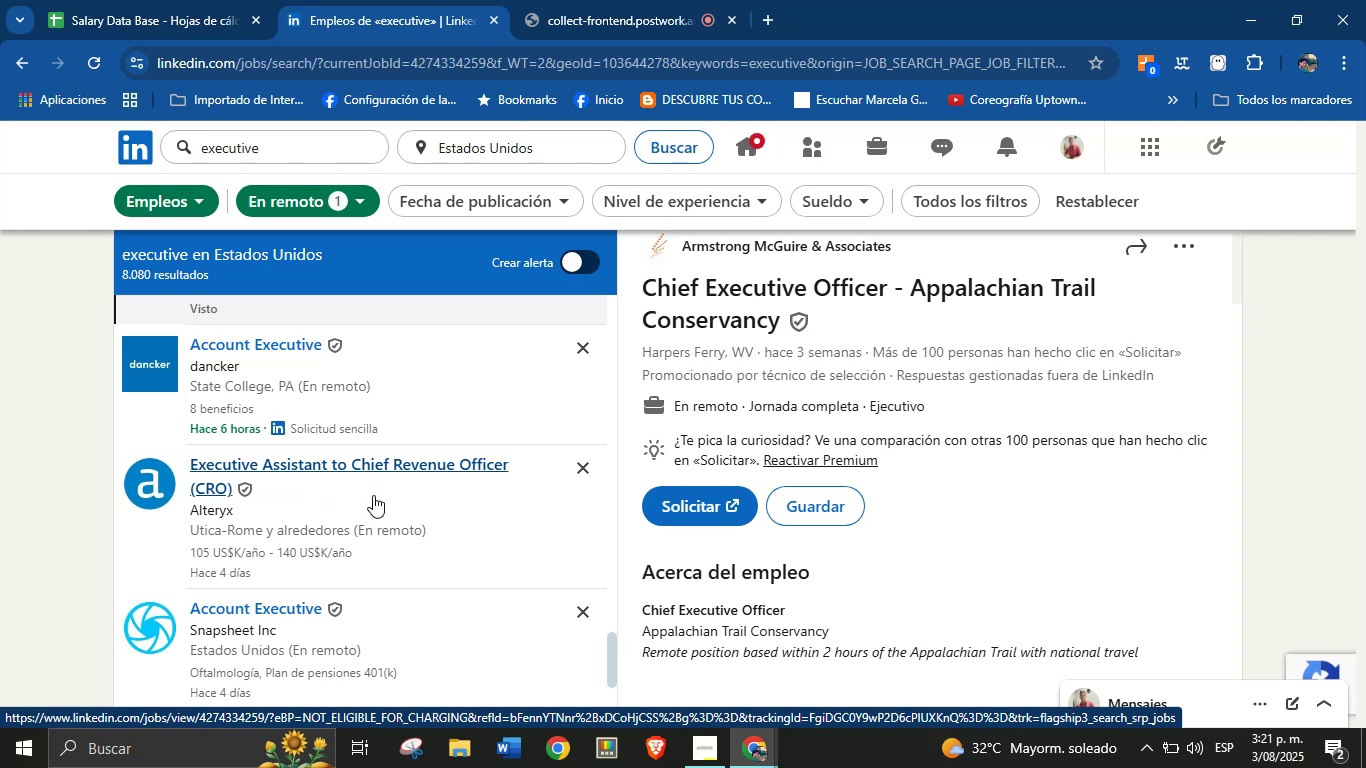 
scroll: coordinate [276, 464], scroll_direction: down, amount: 2.0
 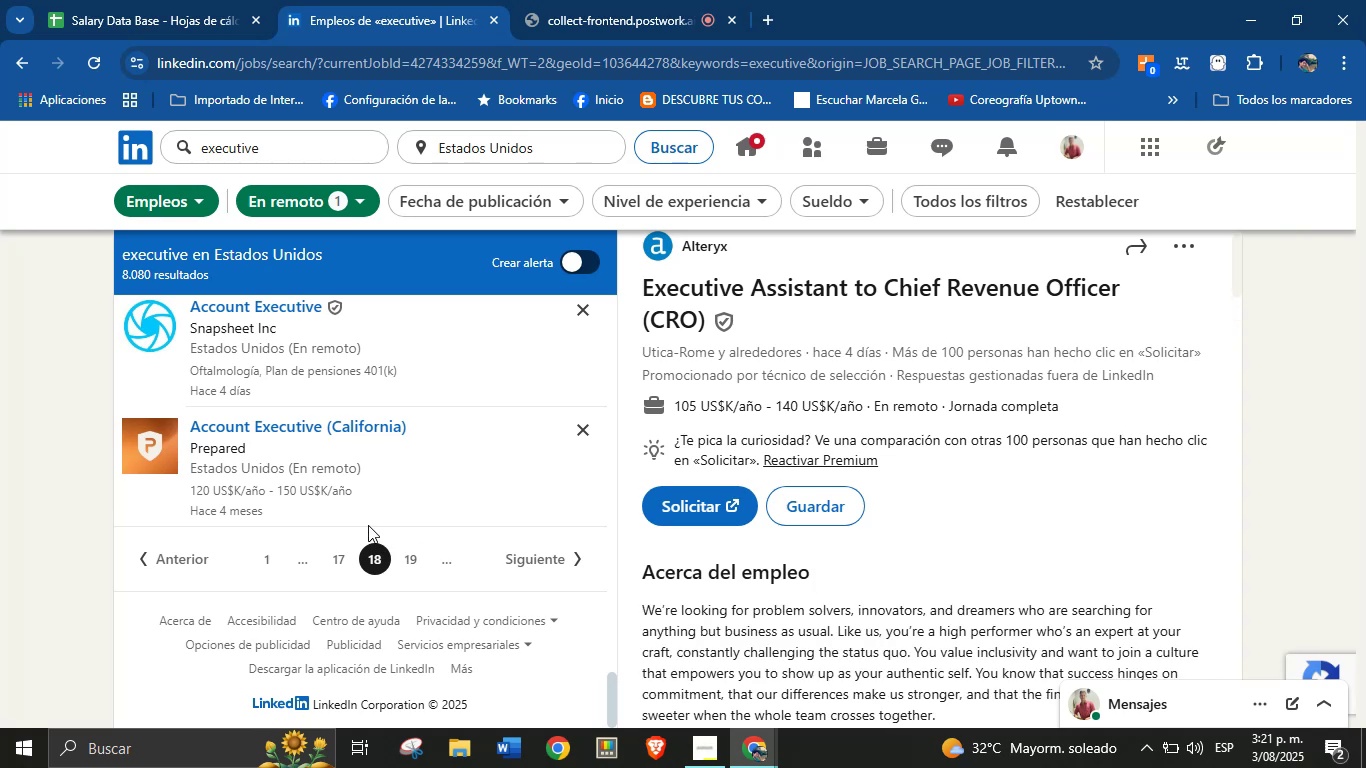 
wait(5.58)
 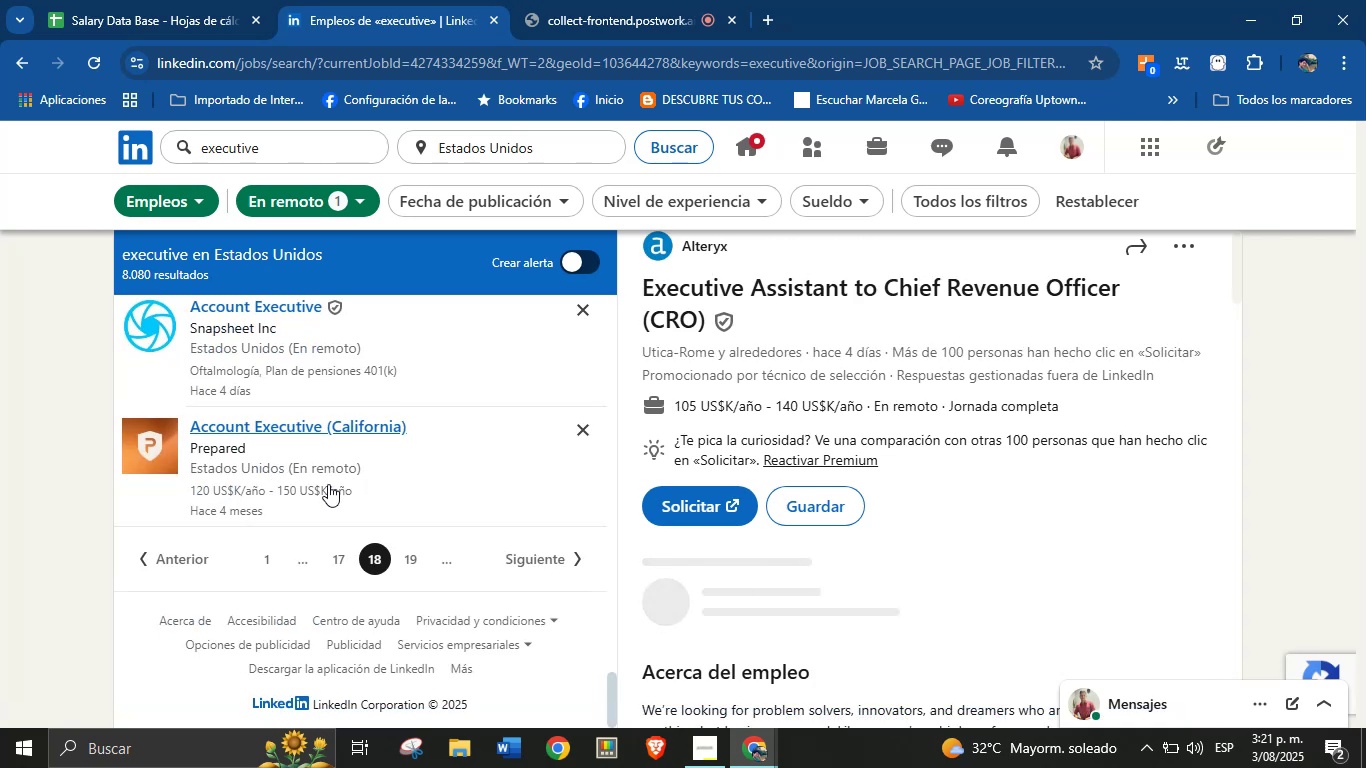 
left_click([321, 429])
 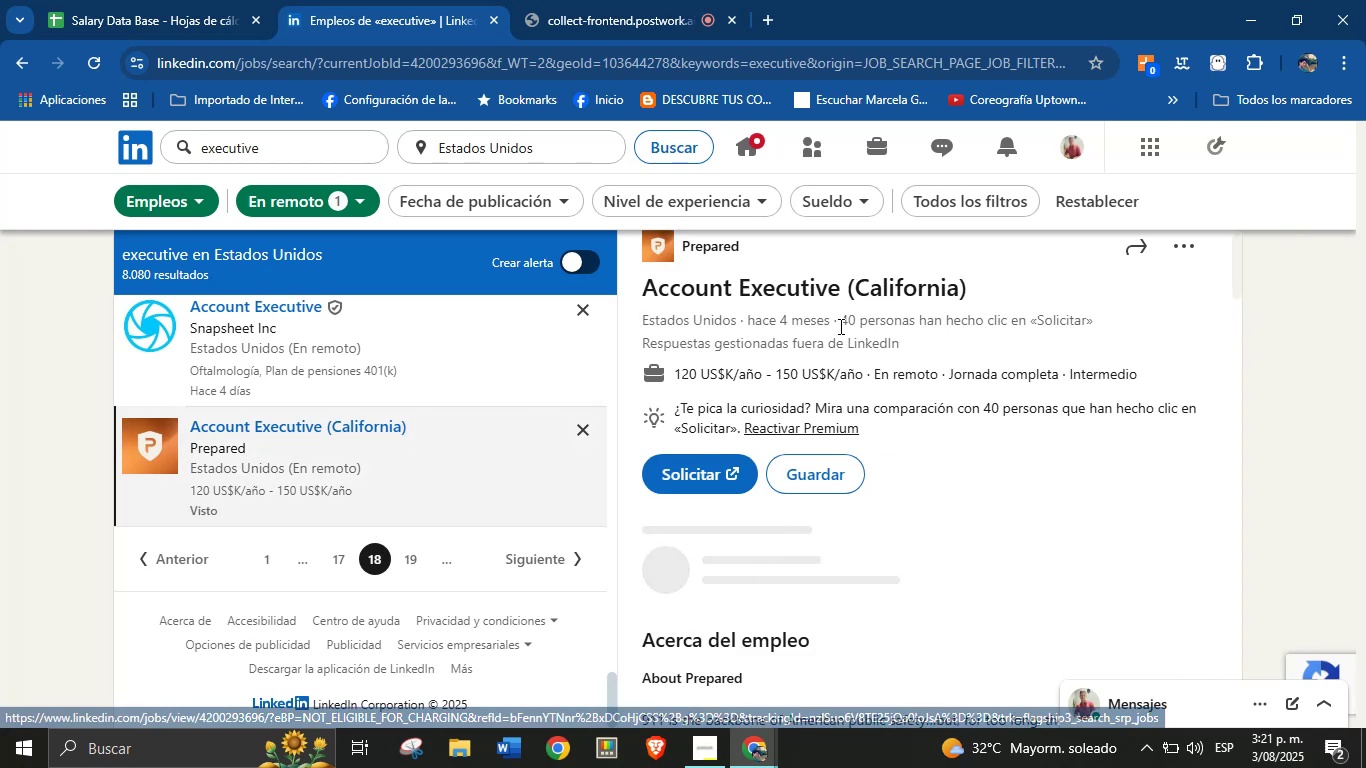 
left_click_drag(start_coordinate=[990, 290], to_coordinate=[642, 287])
 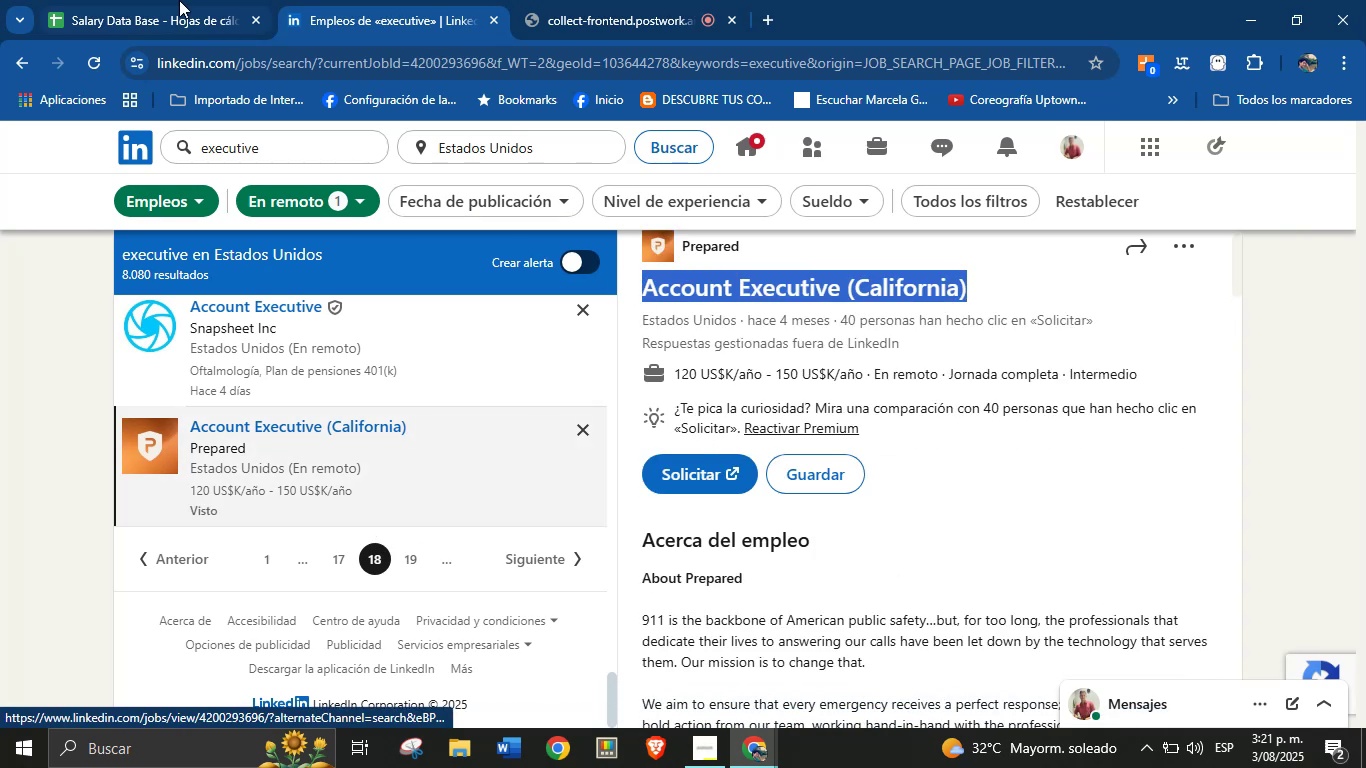 
key(Control+C)
 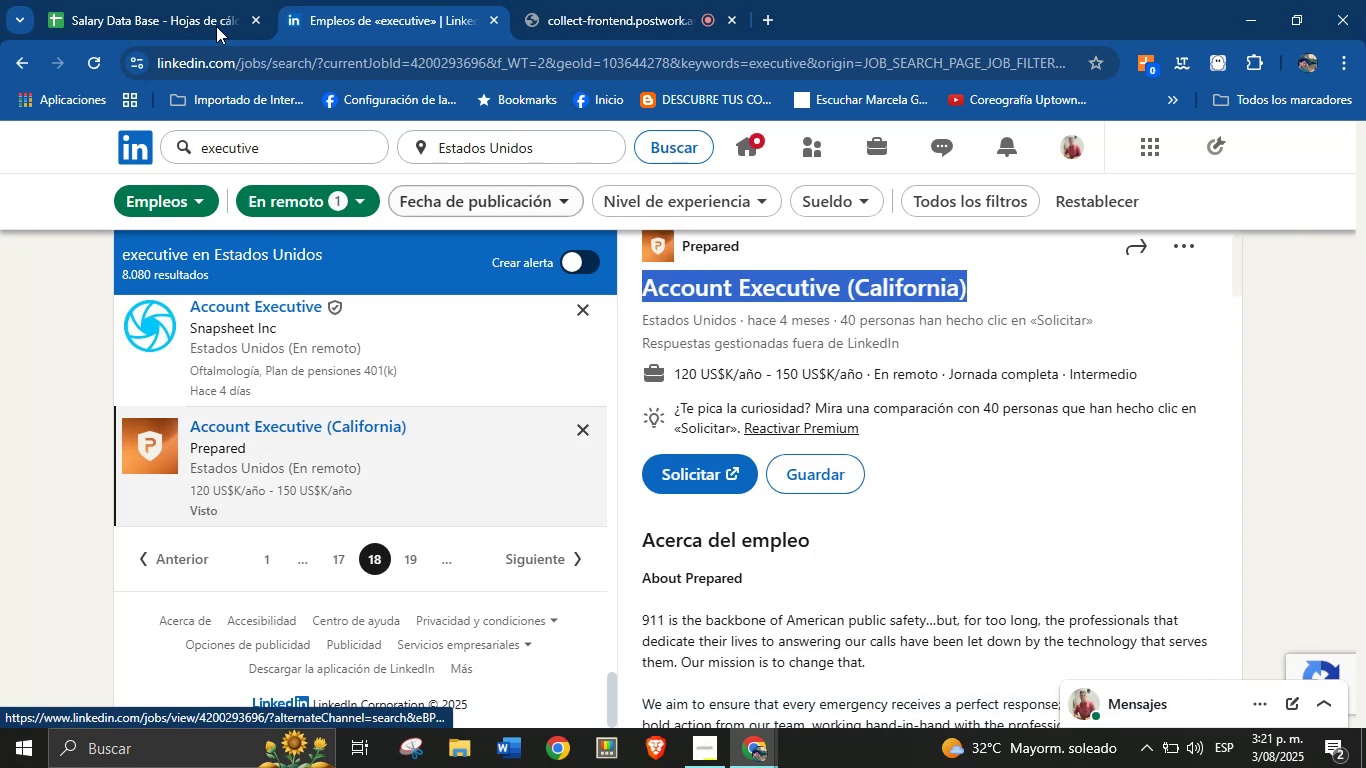 
left_click([159, 0])
 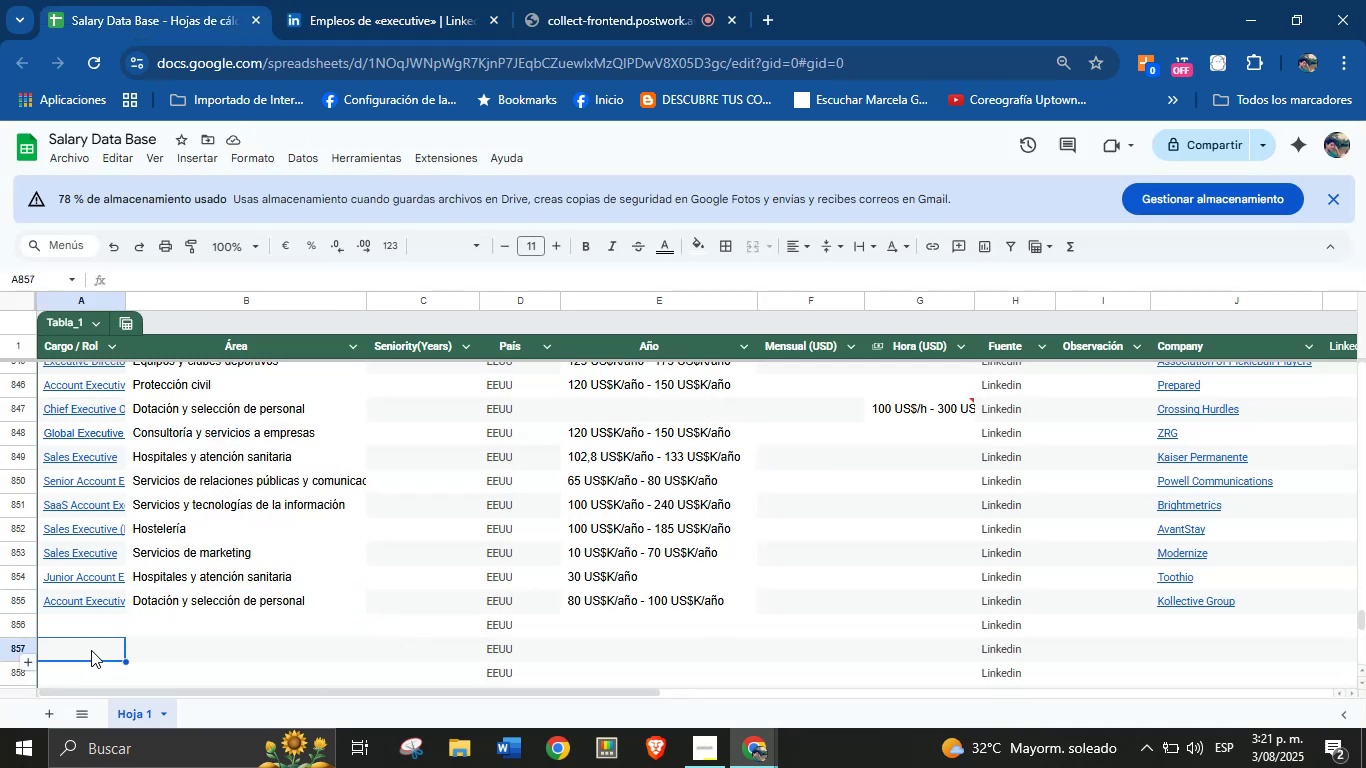 
key(Control+V)
 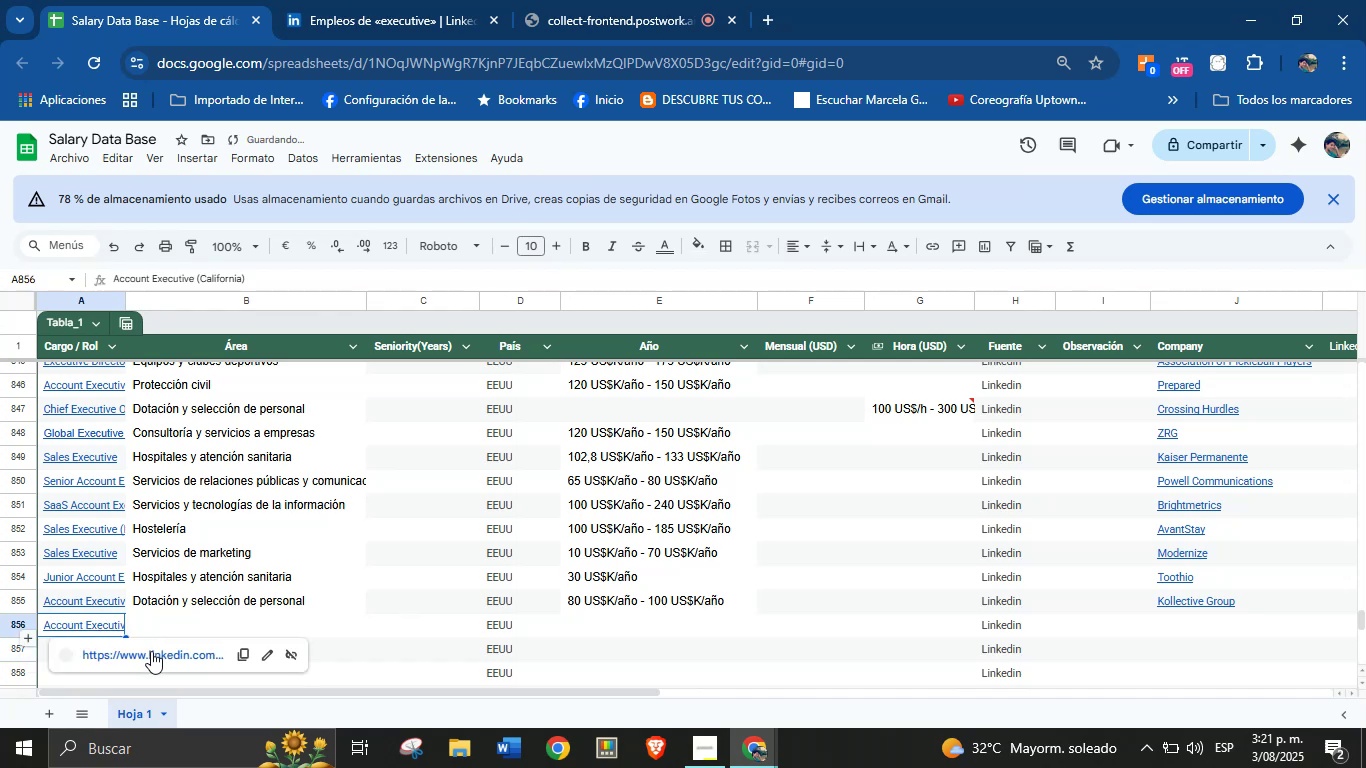 
left_click([157, 626])
 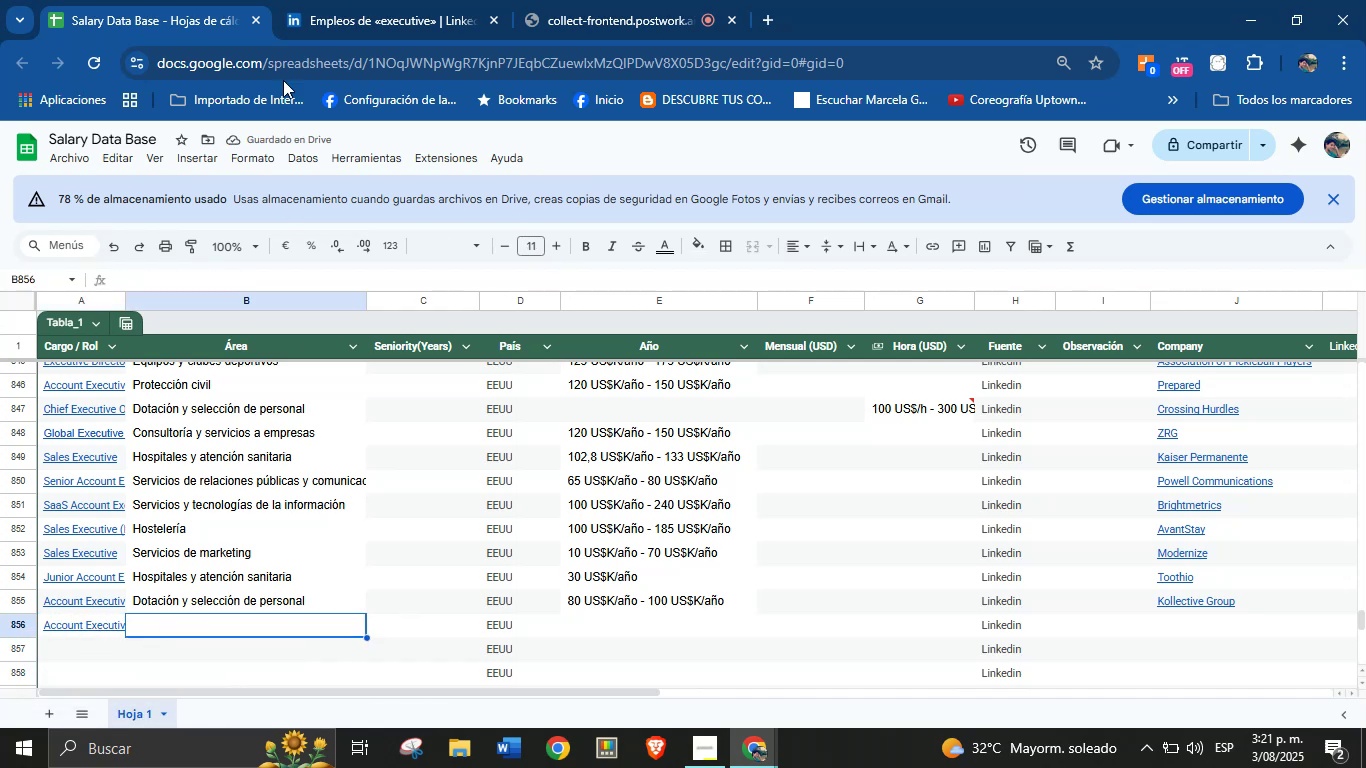 
left_click([273, 0])
 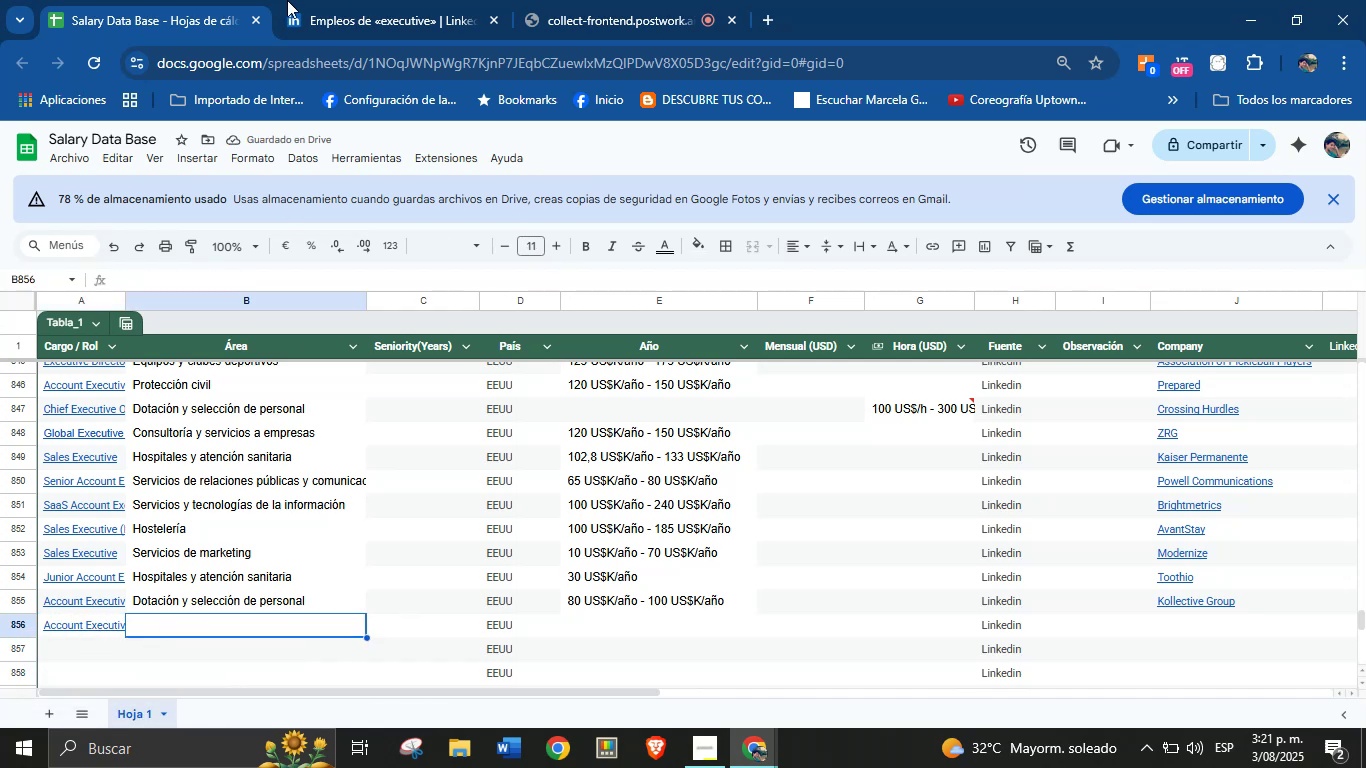 
double_click([308, 0])
 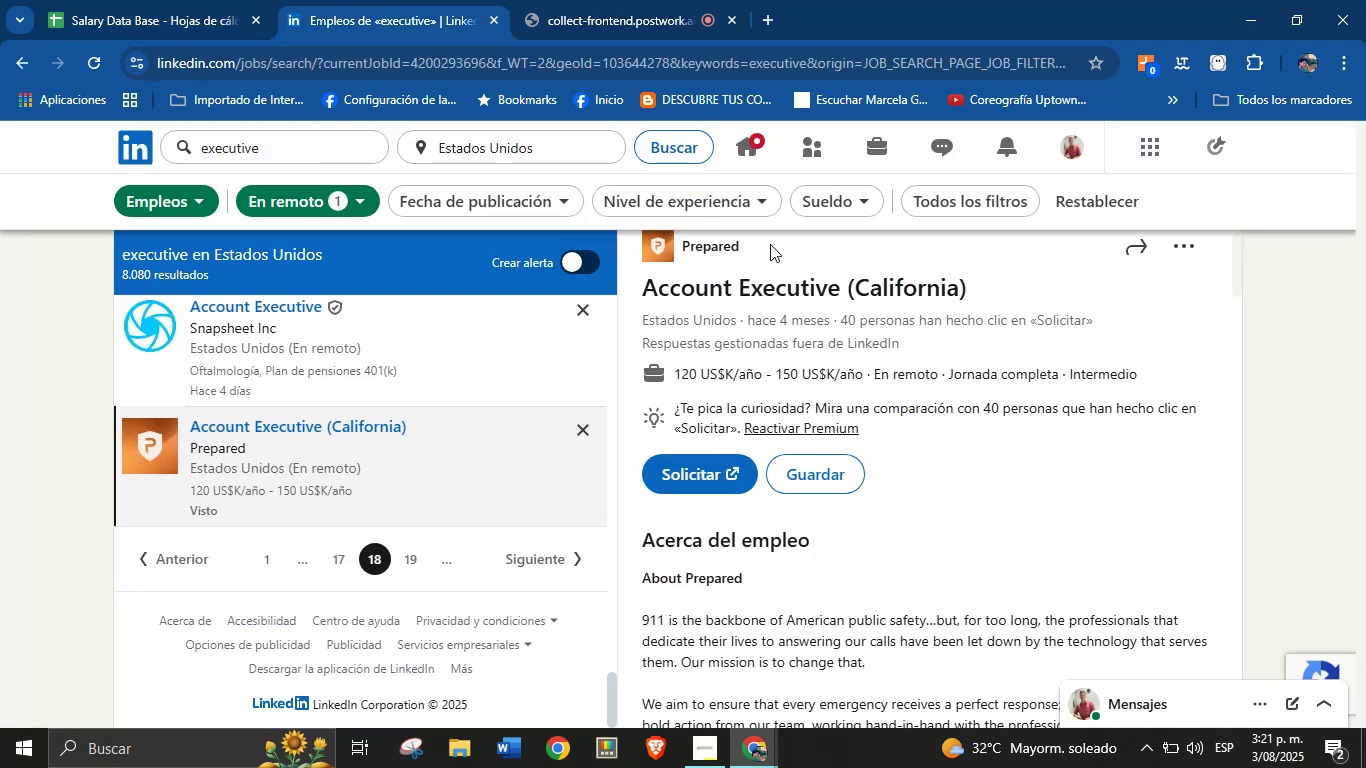 
left_click_drag(start_coordinate=[757, 254], to_coordinate=[683, 255])
 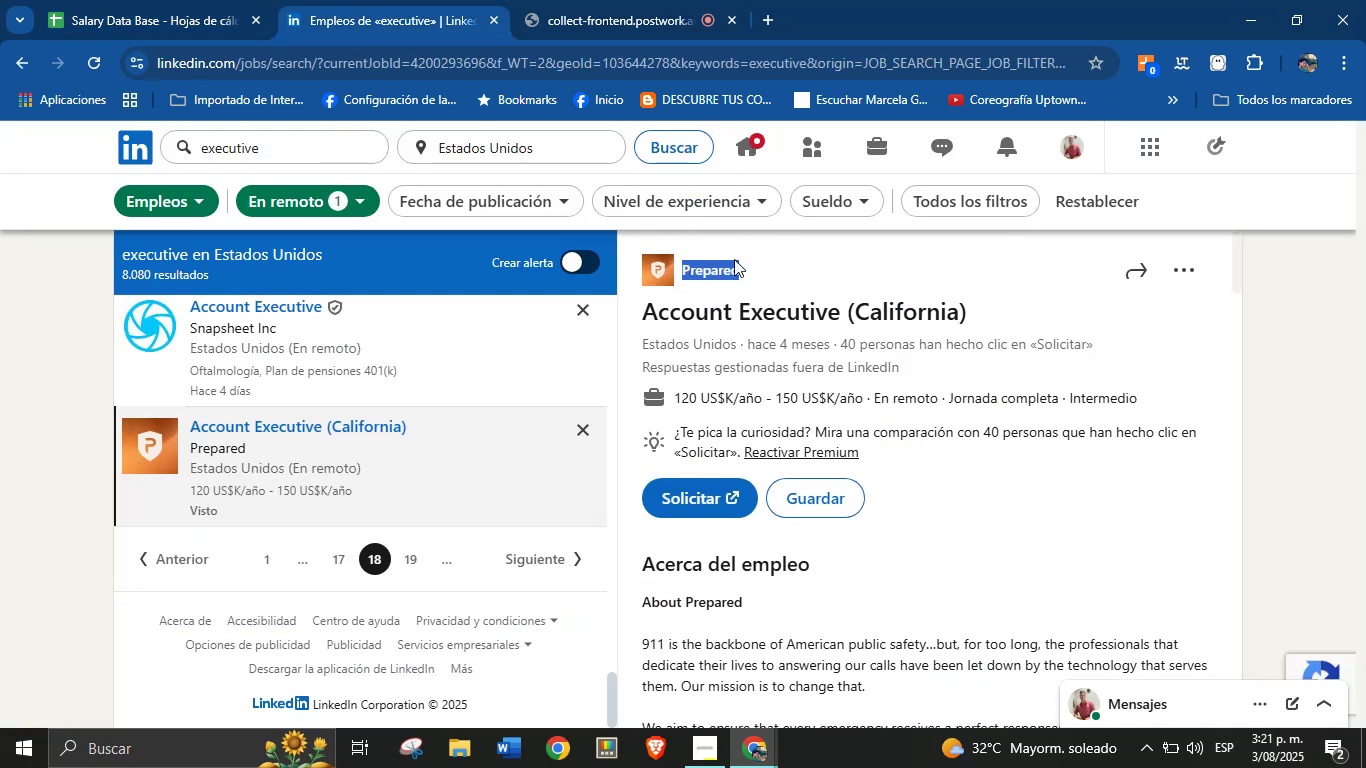 
left_click([761, 261])
 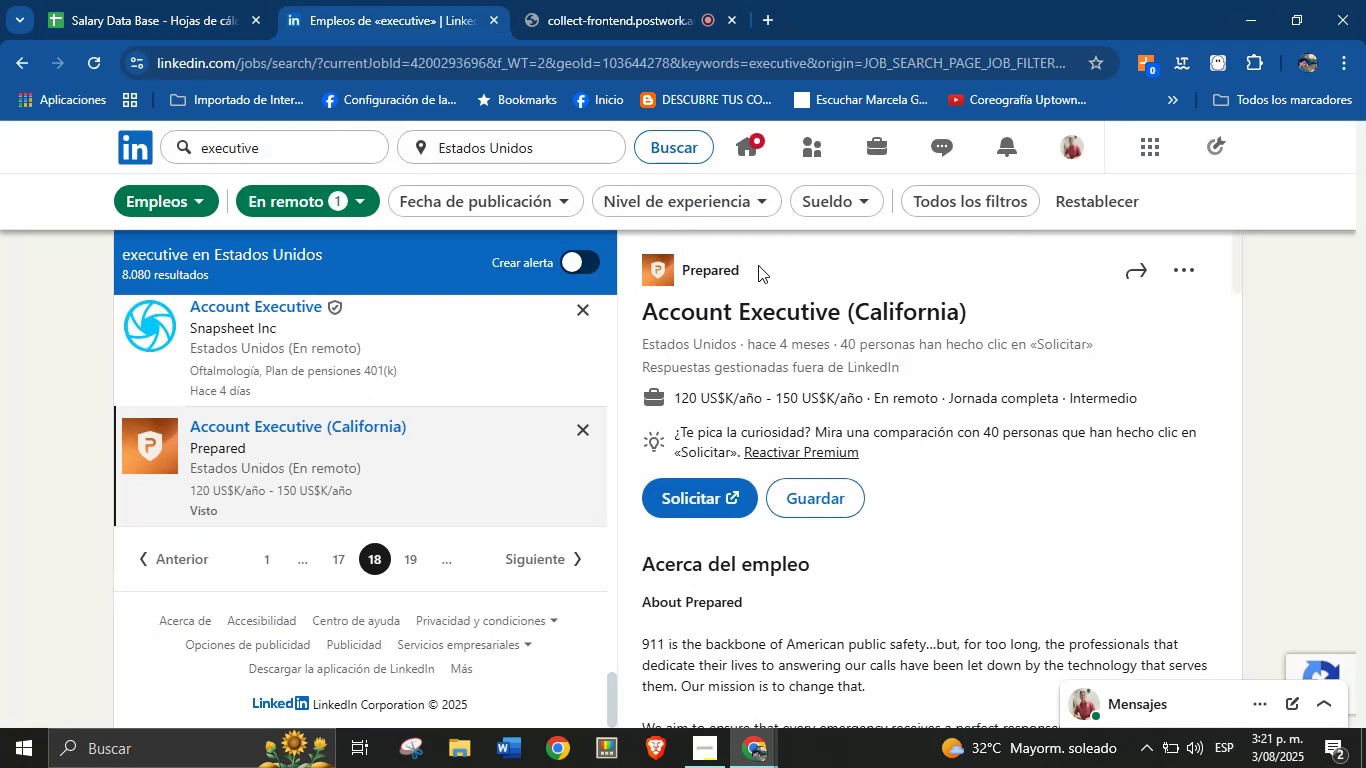 
left_click_drag(start_coordinate=[742, 274], to_coordinate=[686, 278])
 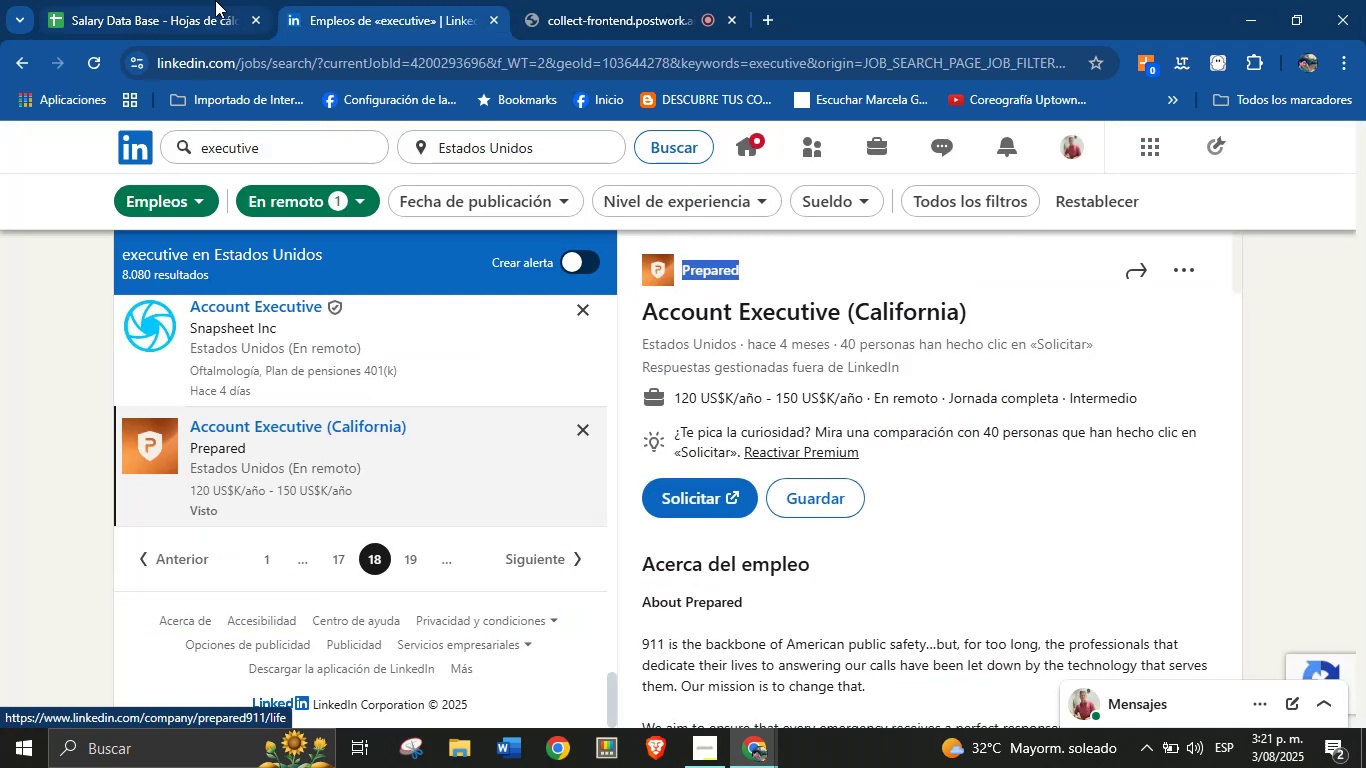 
key(Control+C)
 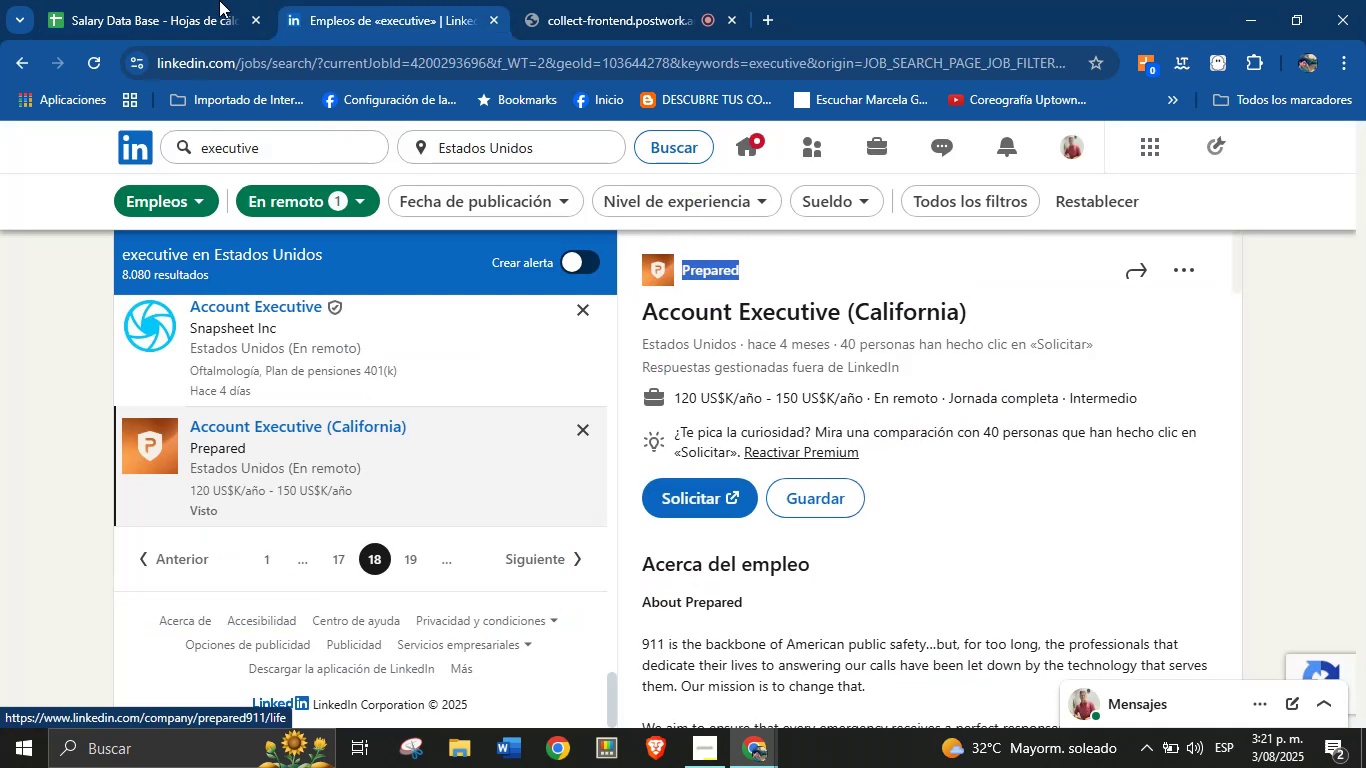 
left_click([216, 0])
 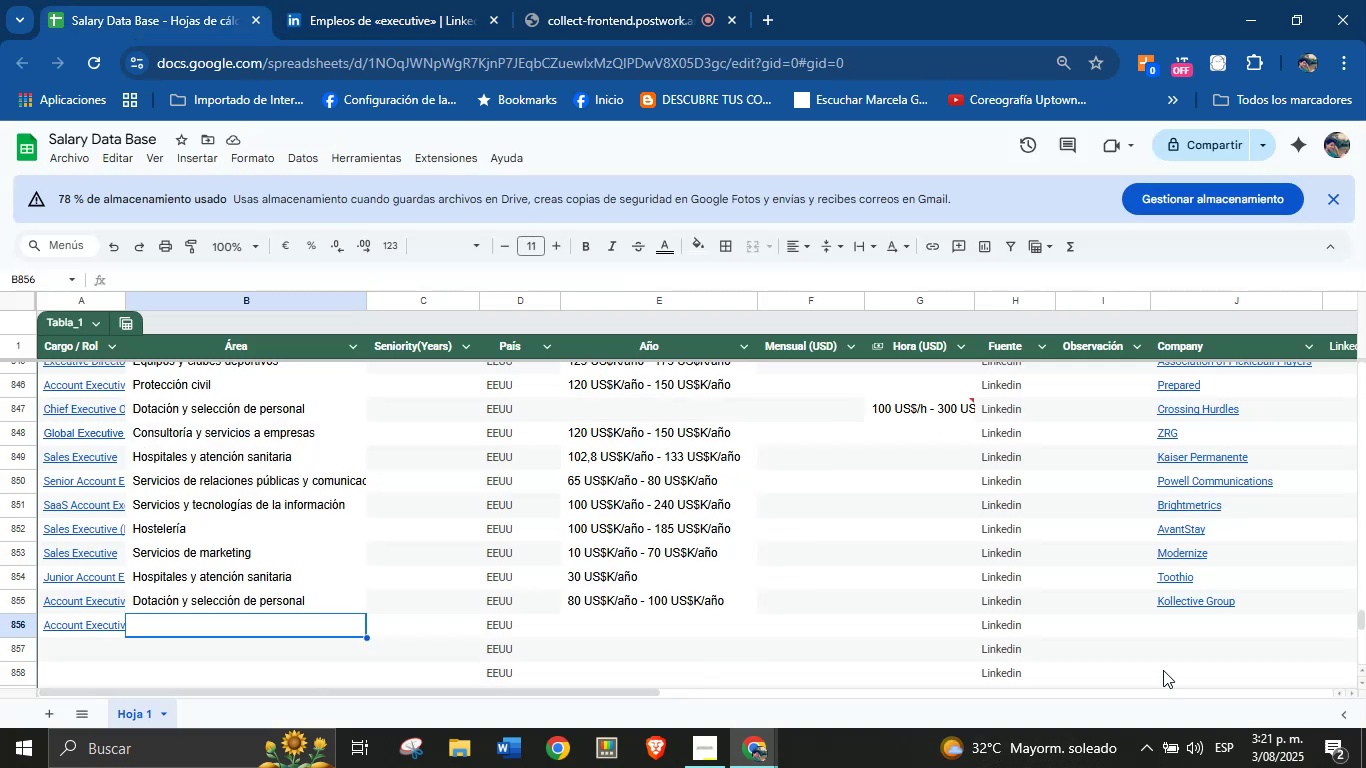 
left_click([1165, 631])
 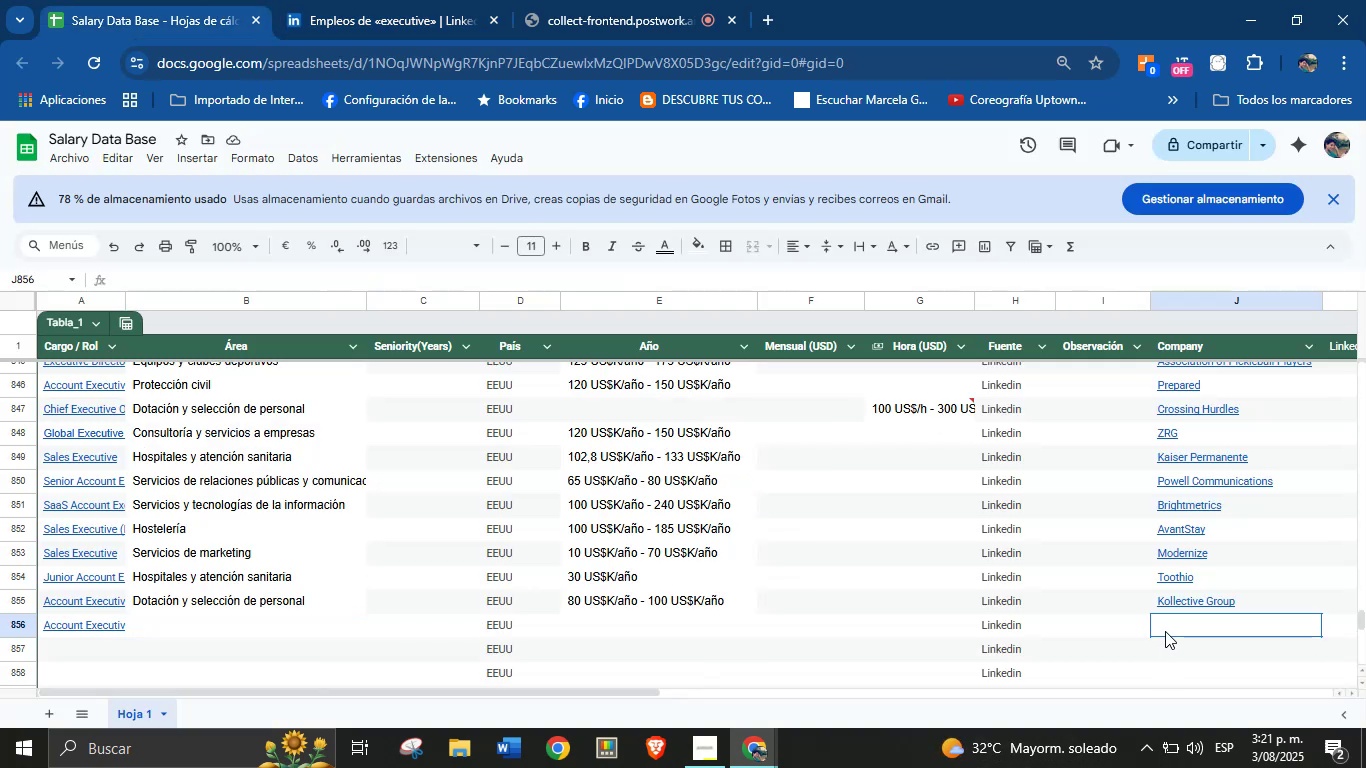 
key(Control+V)
 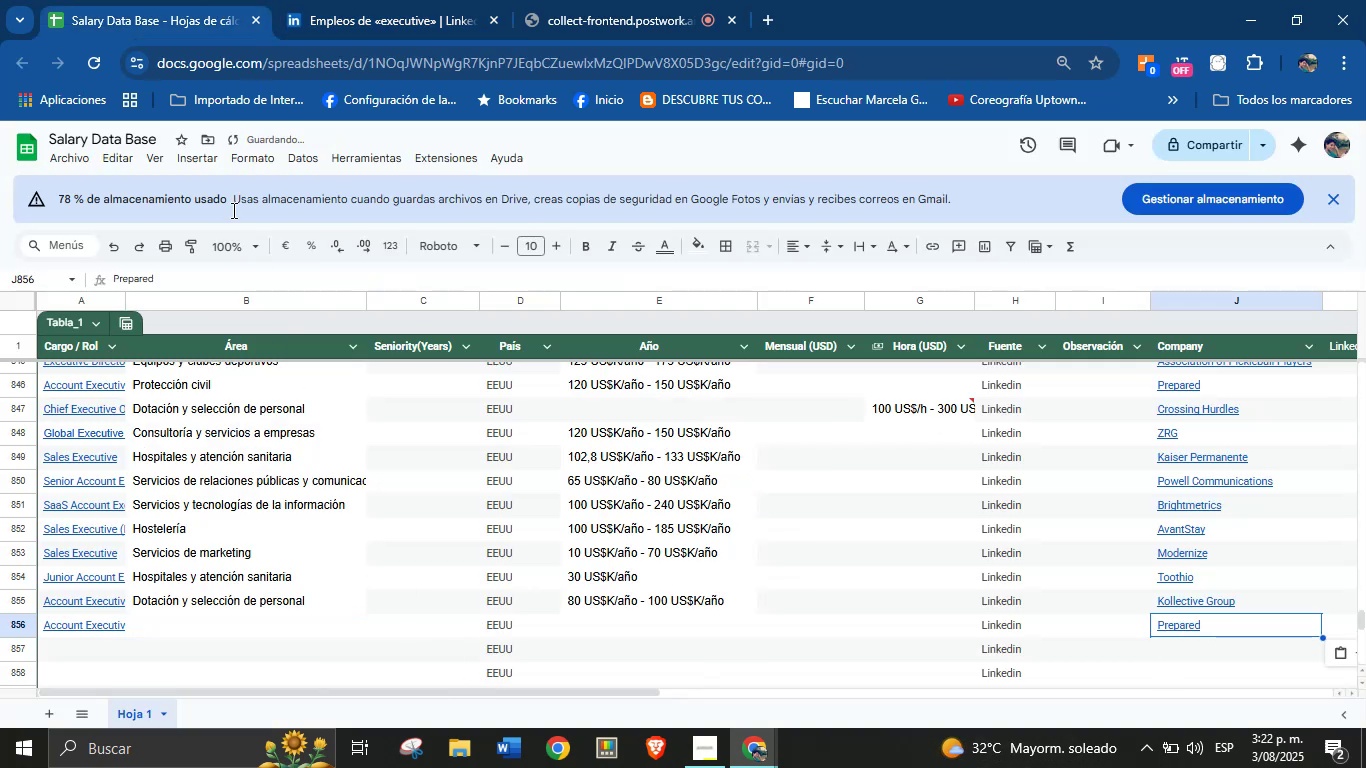 
left_click([334, 0])
 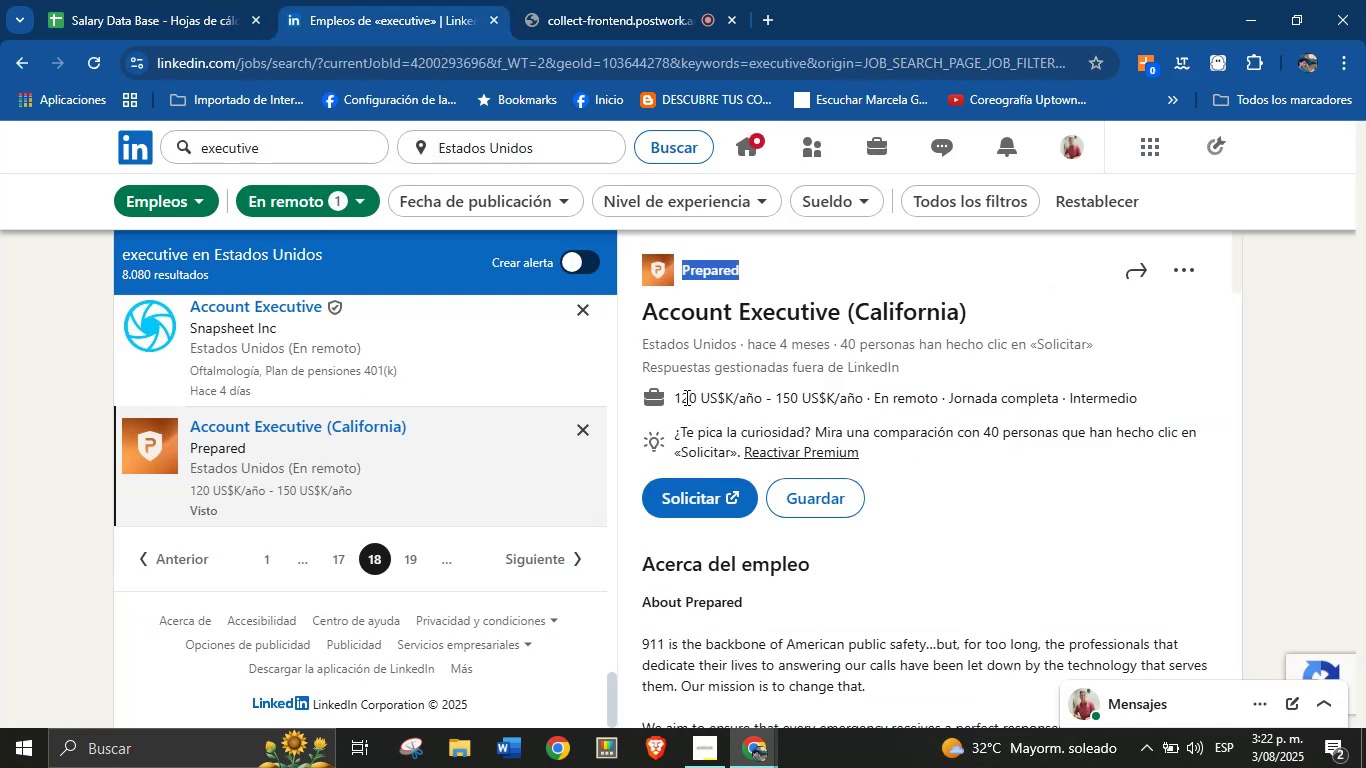 
left_click_drag(start_coordinate=[681, 399], to_coordinate=[753, 394])
 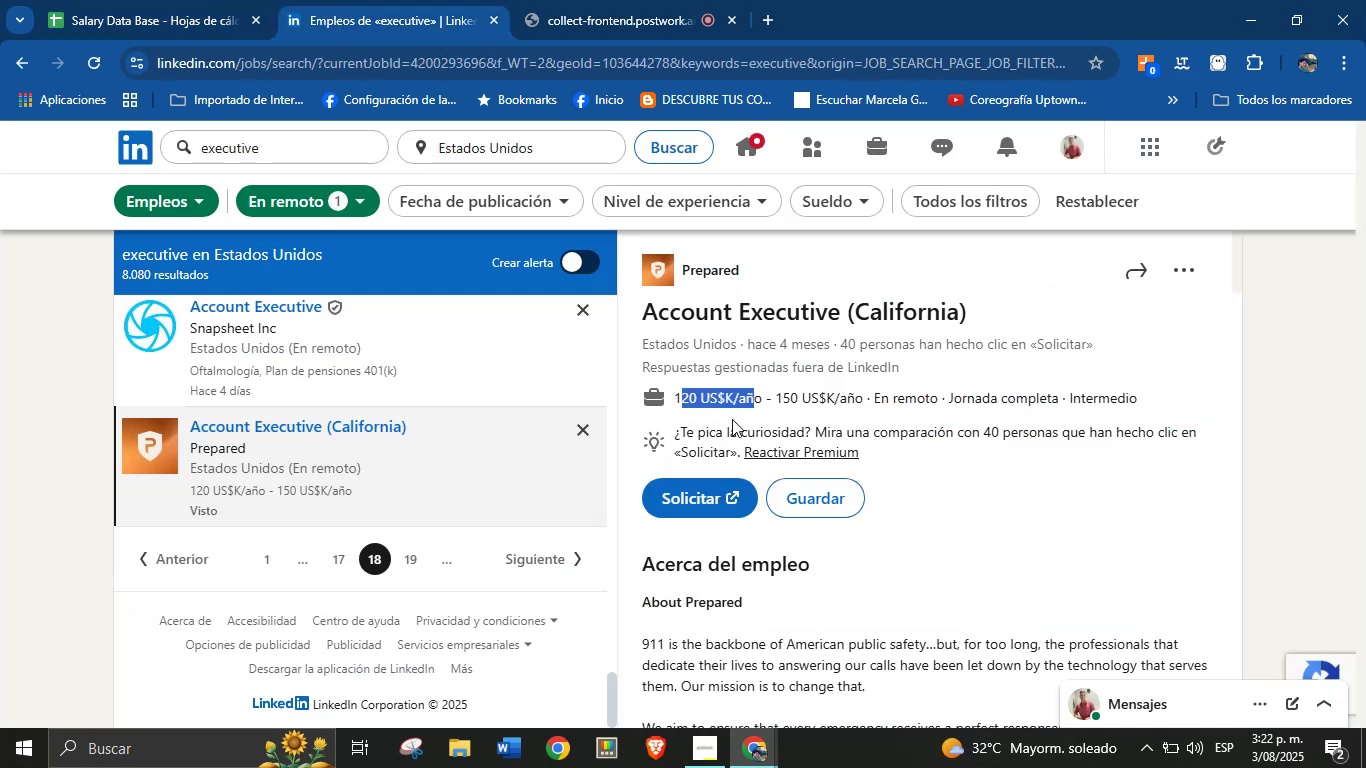 
left_click([732, 419])
 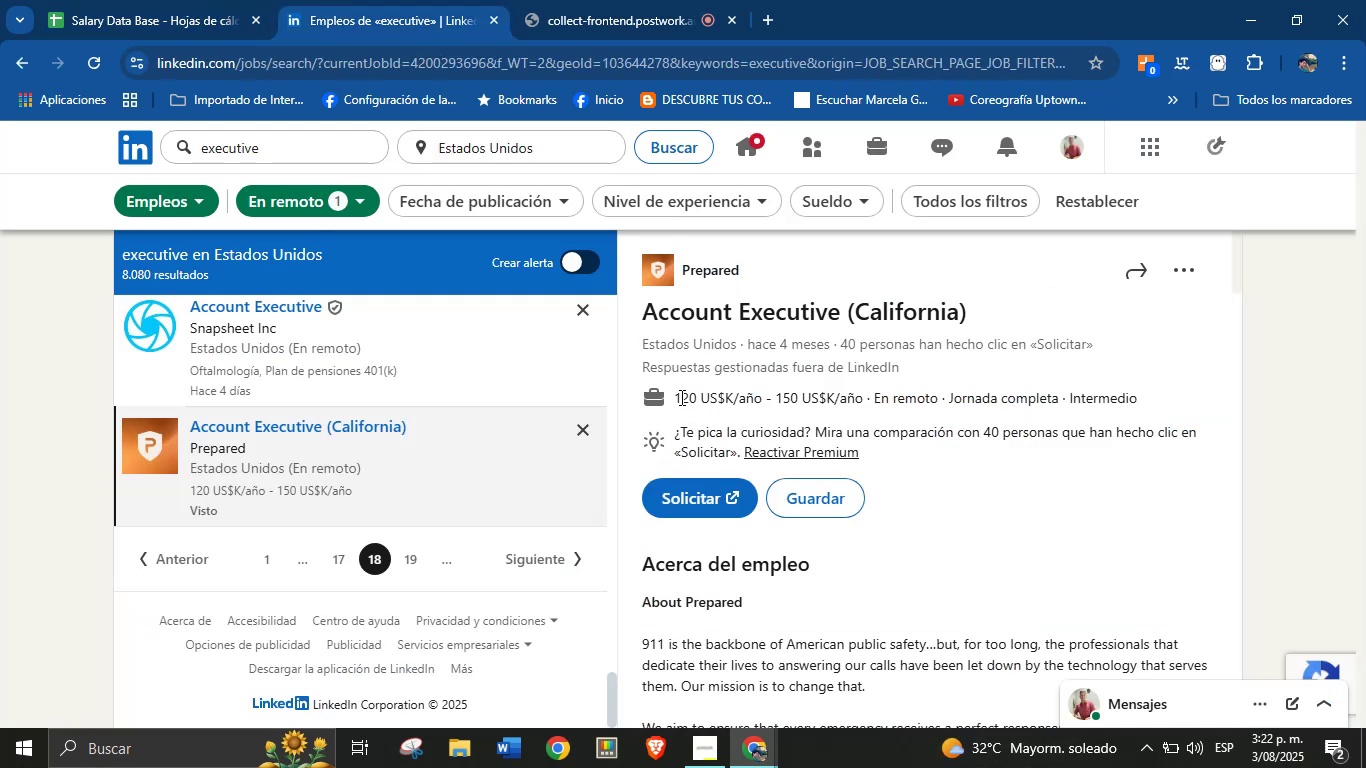 
left_click_drag(start_coordinate=[667, 397], to_coordinate=[867, 395])
 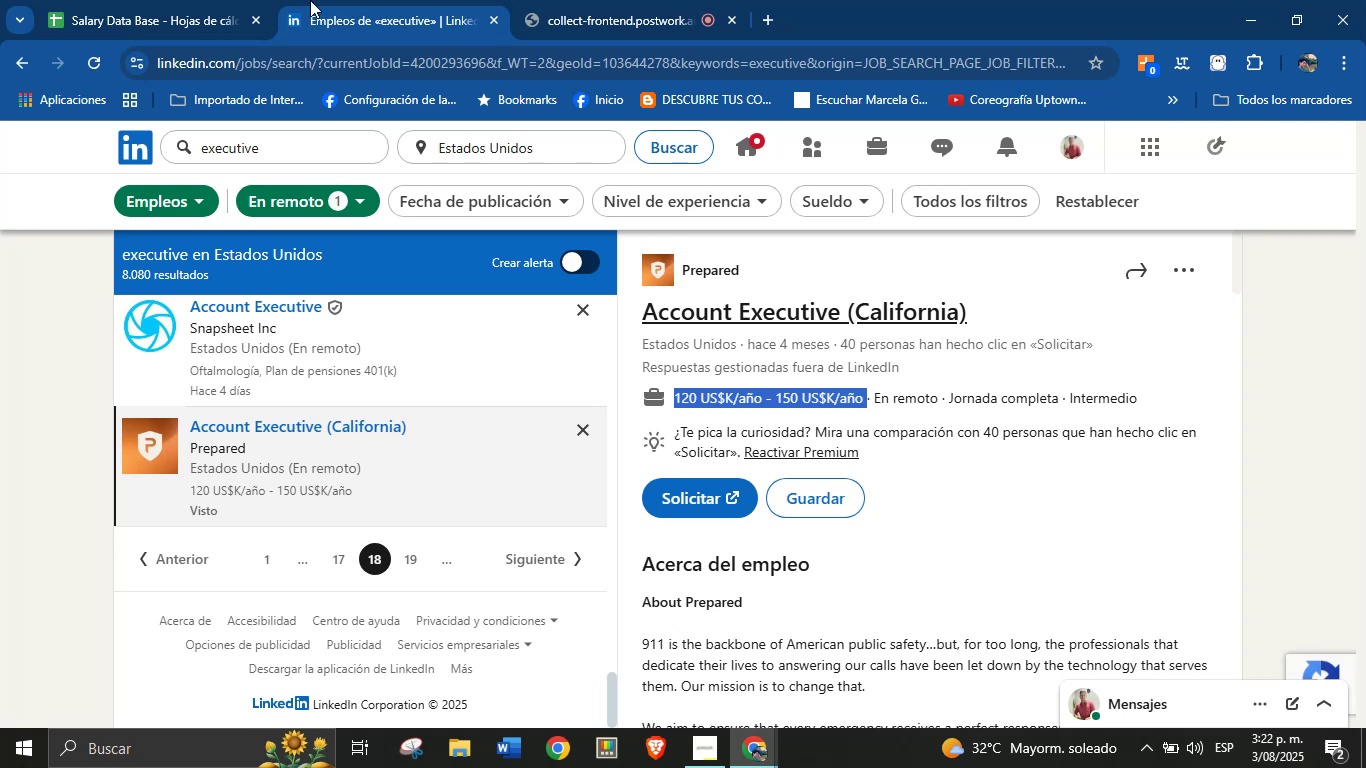 
key(Control+C)
 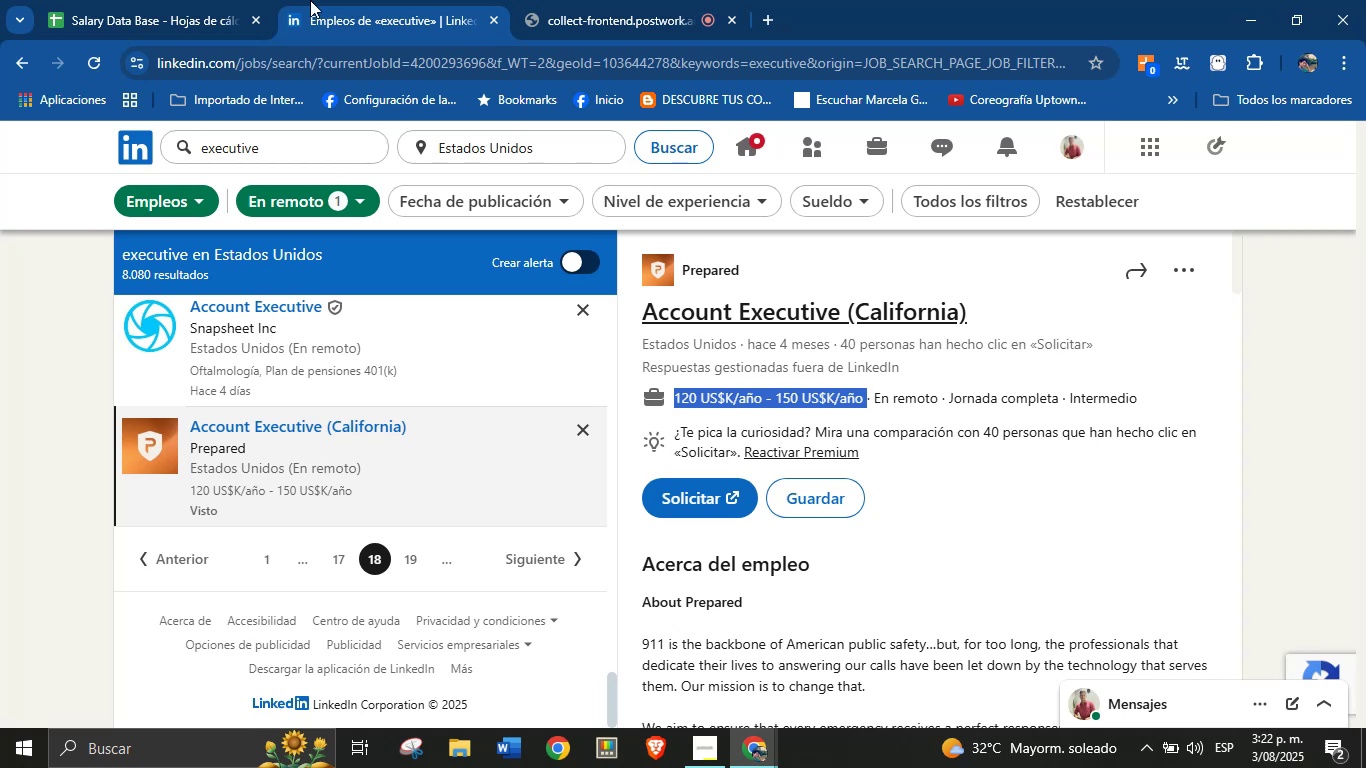 
left_click([194, 0])
 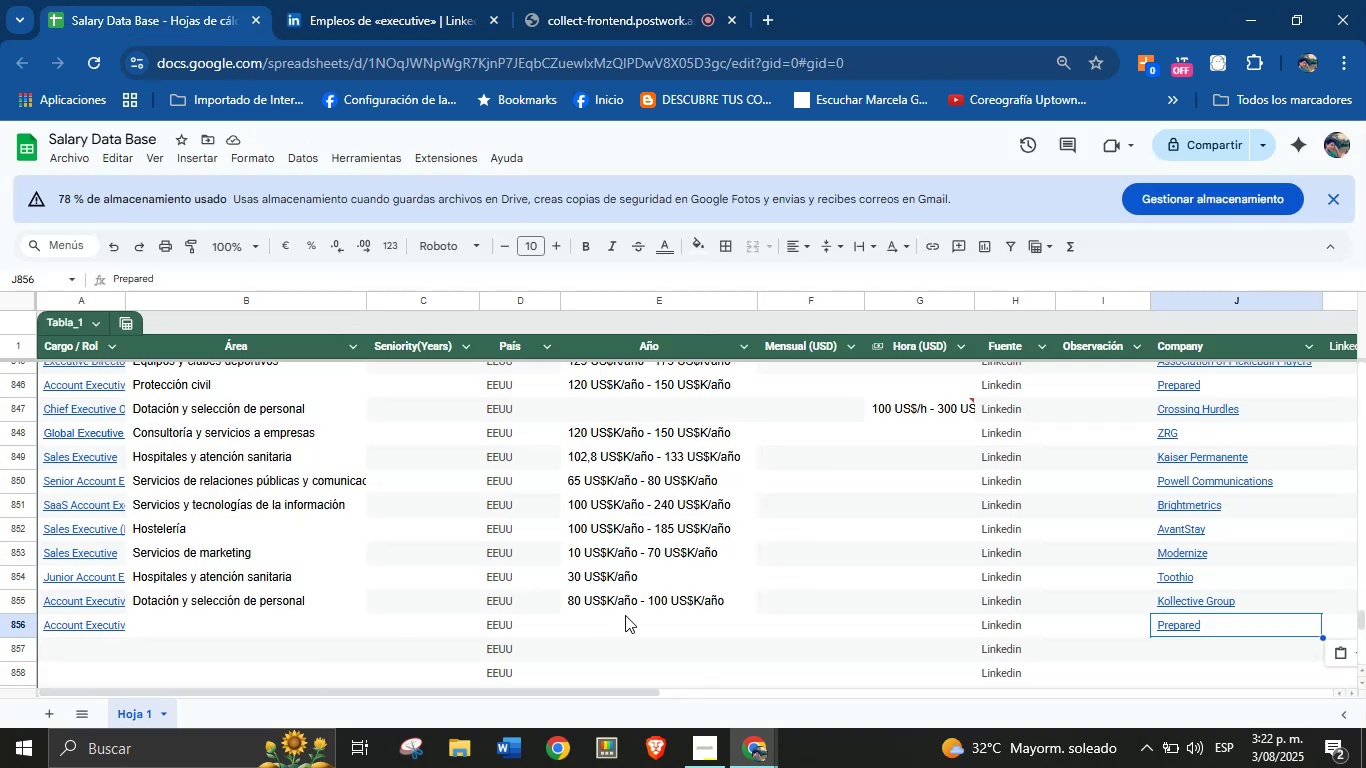 
key(Control+V)
 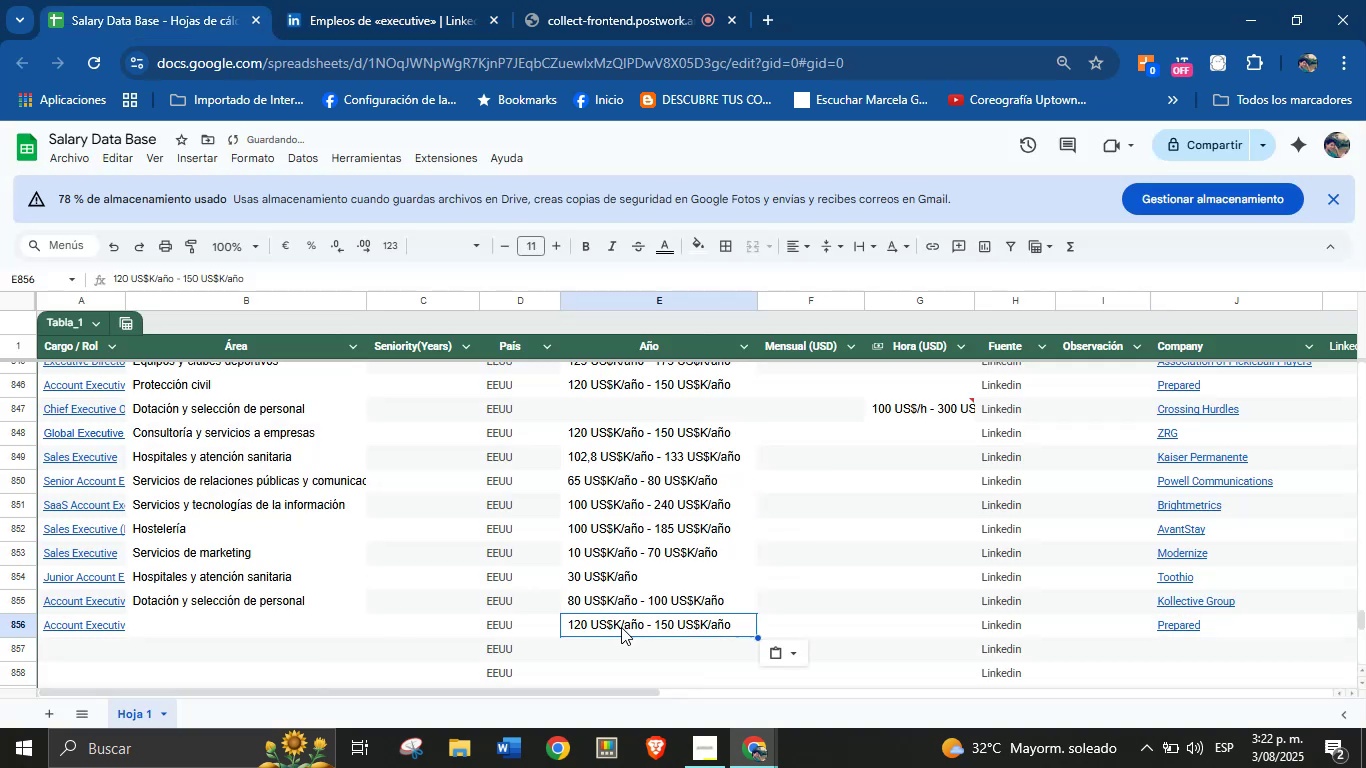 
scroll: coordinate [621, 627], scroll_direction: down, amount: 2.0
 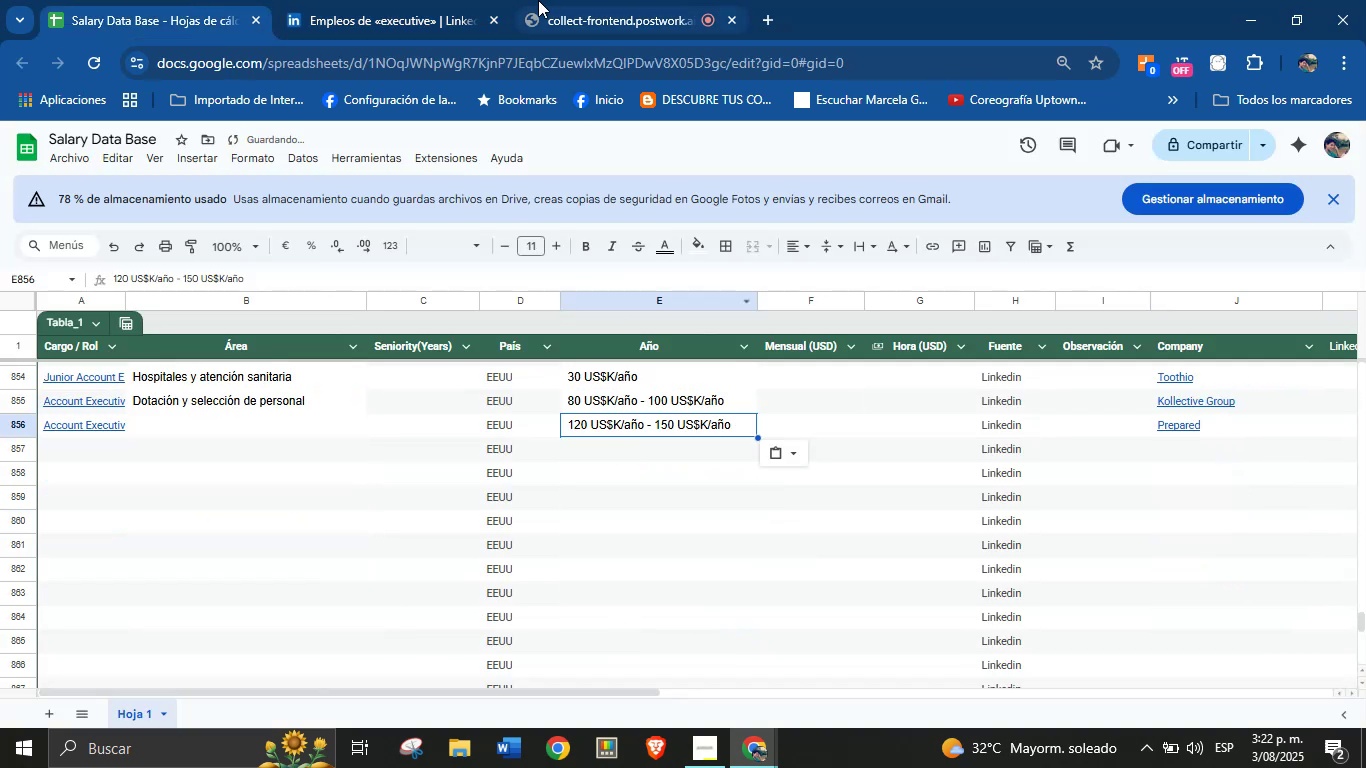 
left_click([443, 0])
 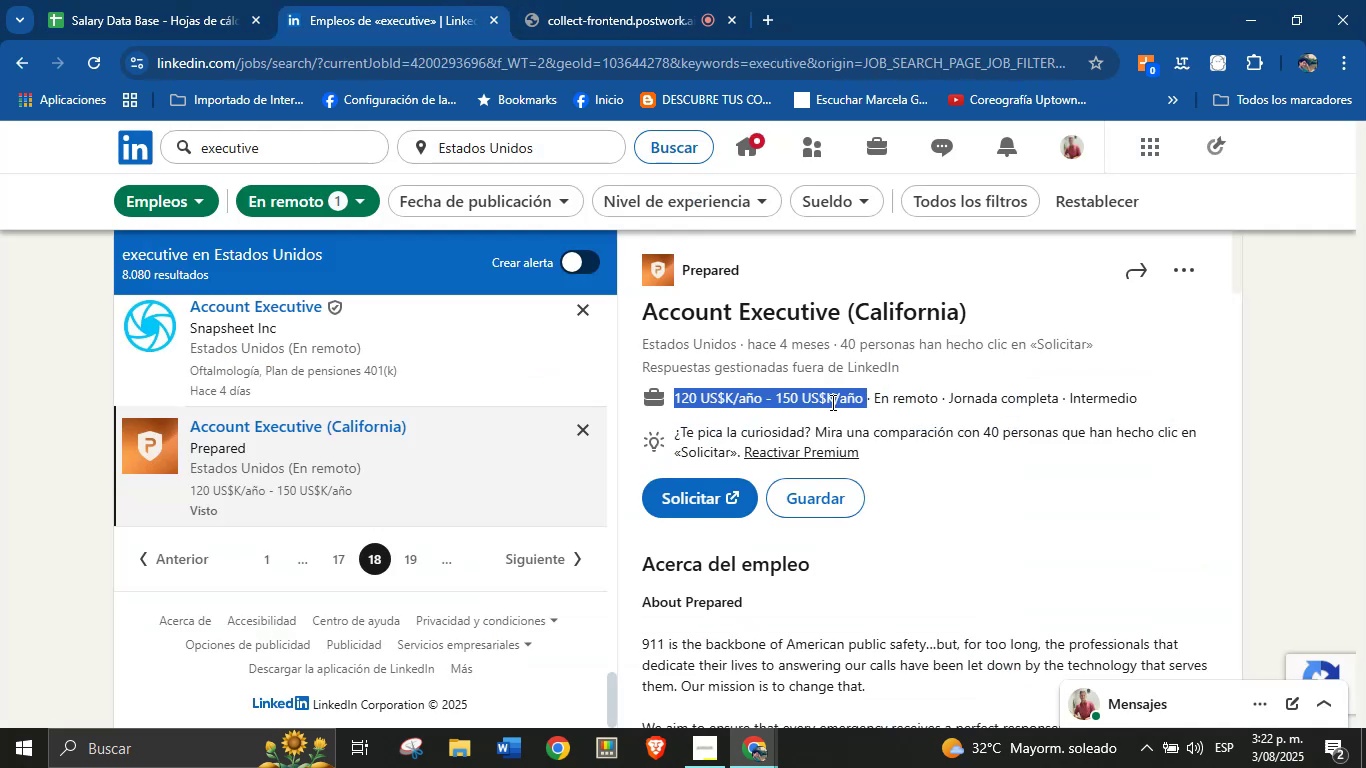 
scroll: coordinate [715, 519], scroll_direction: down, amount: 34.0
 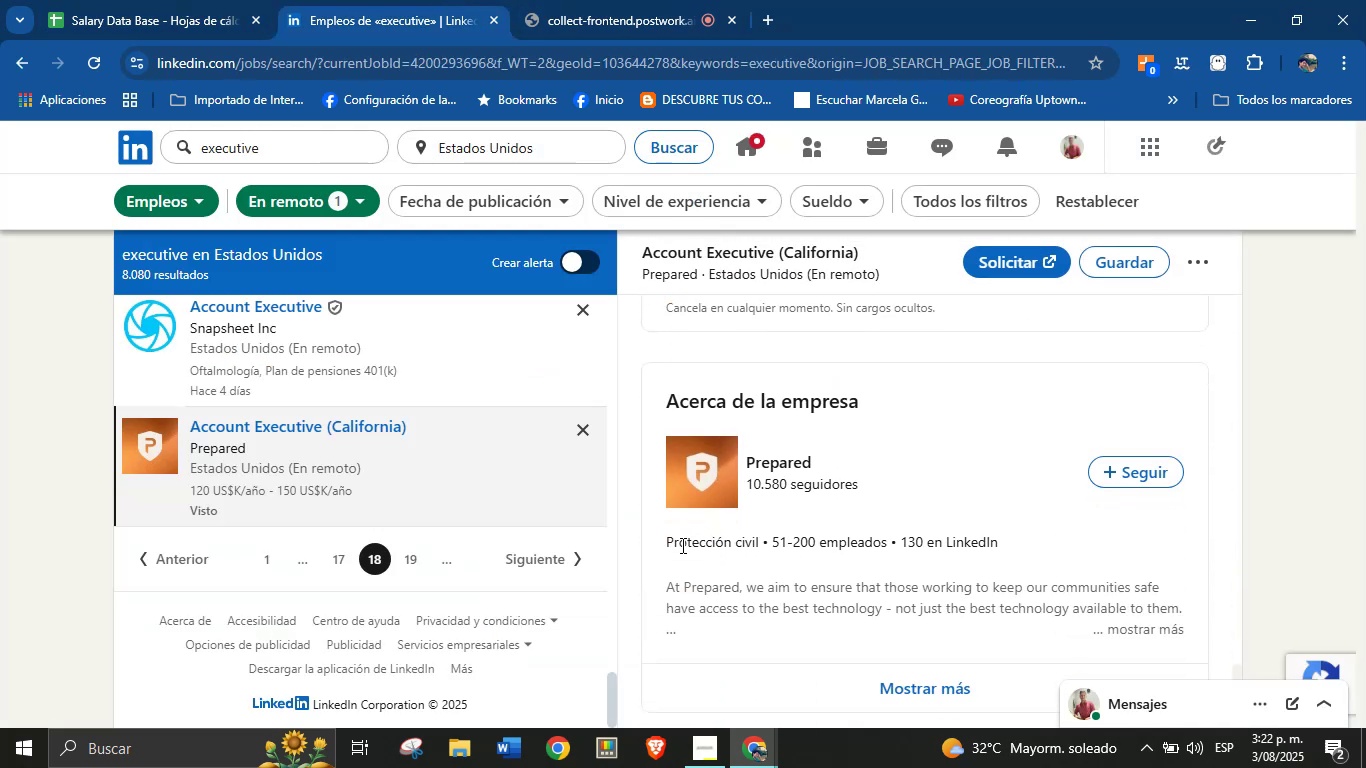 
left_click_drag(start_coordinate=[659, 543], to_coordinate=[758, 541])
 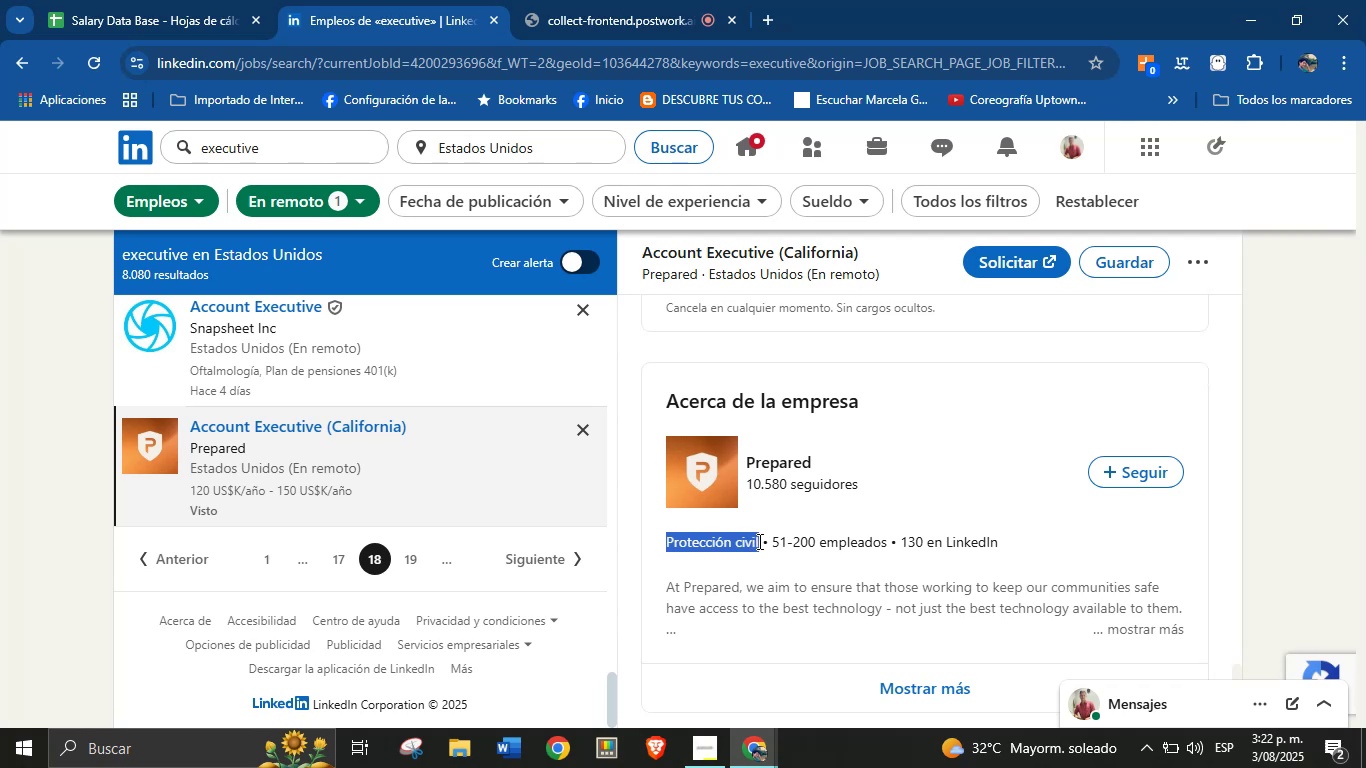 
key(Control+C)
 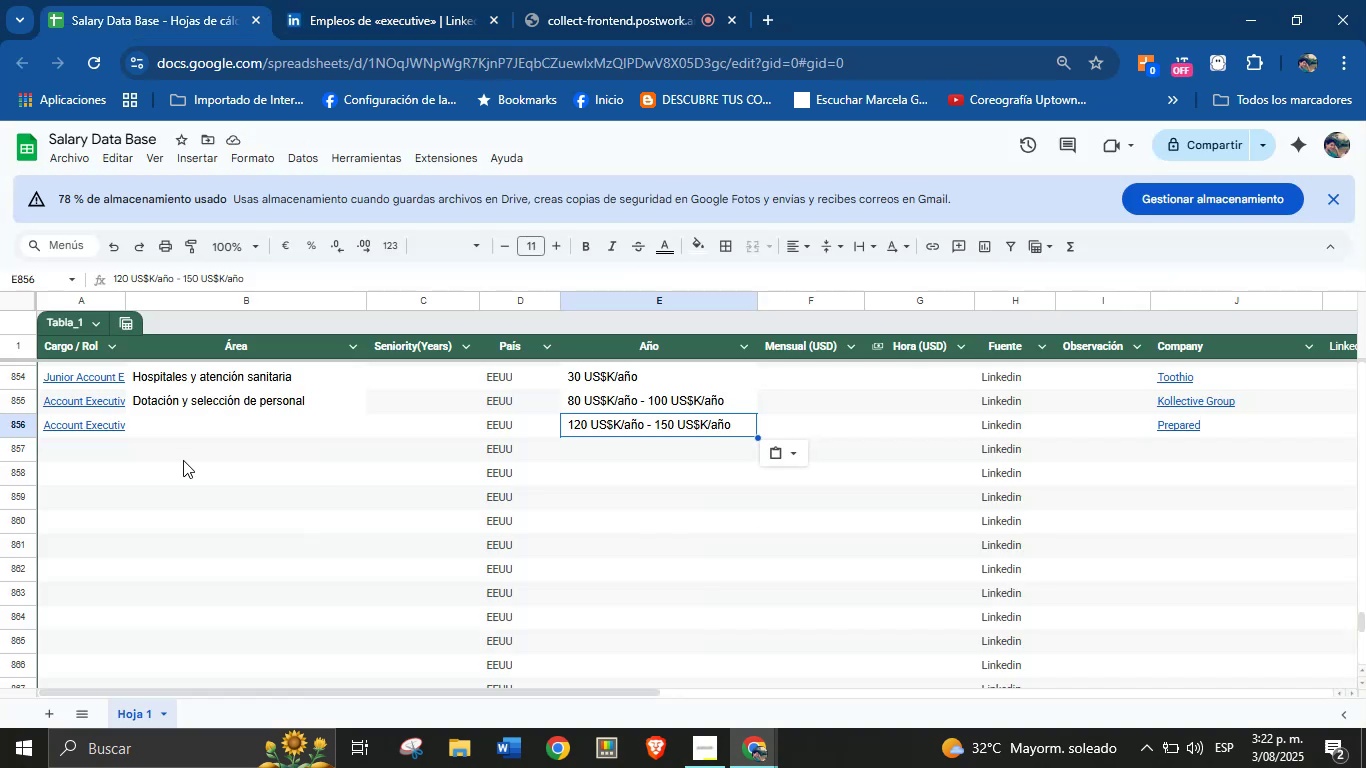 
left_click([200, 424])
 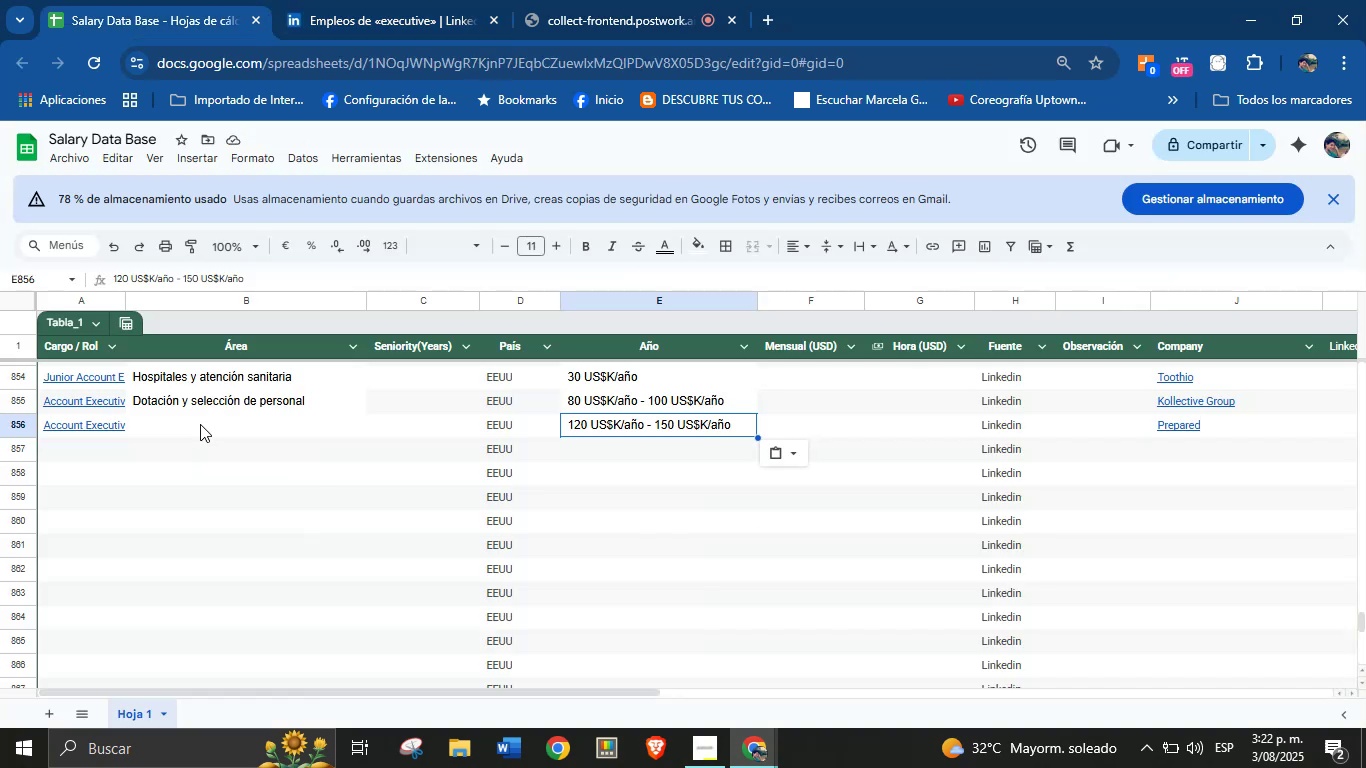 
key(Control+V)
 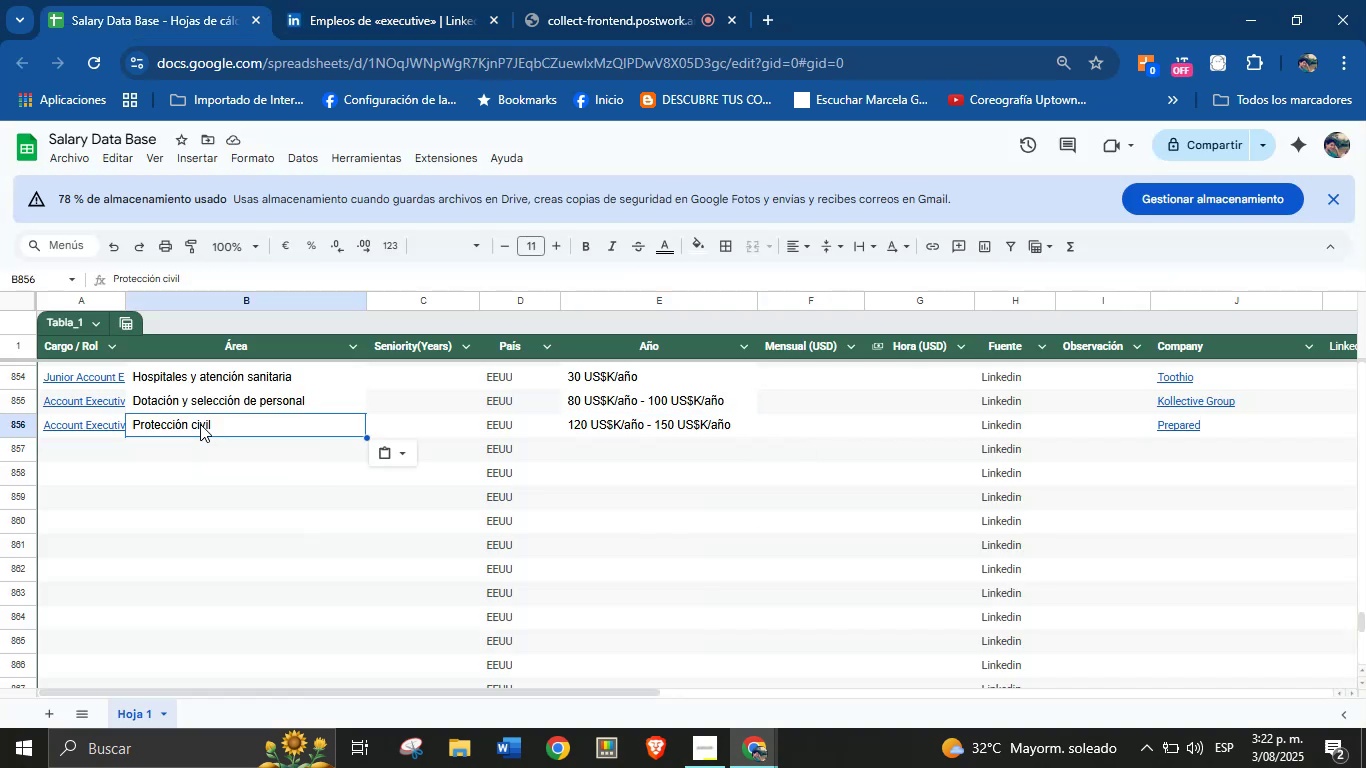 
wait(7.58)
 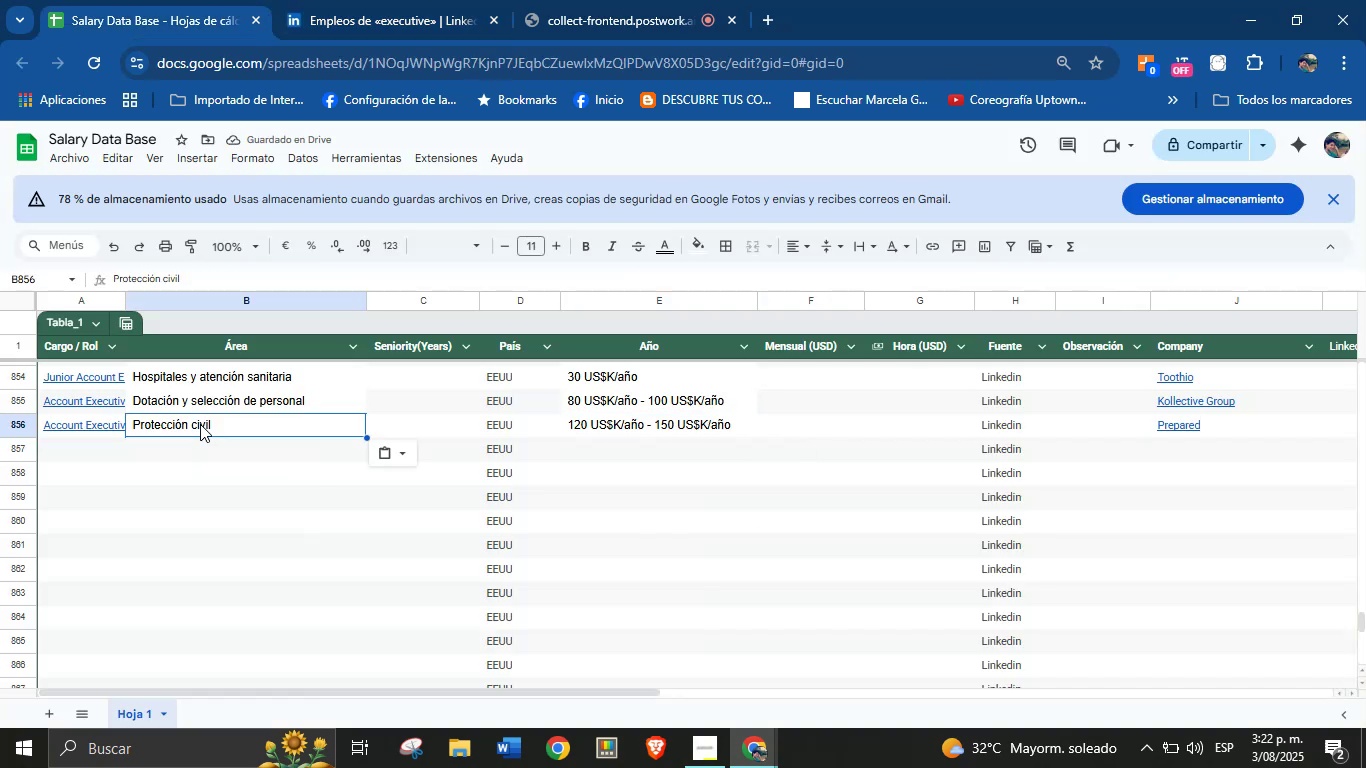 
left_click([92, 450])
 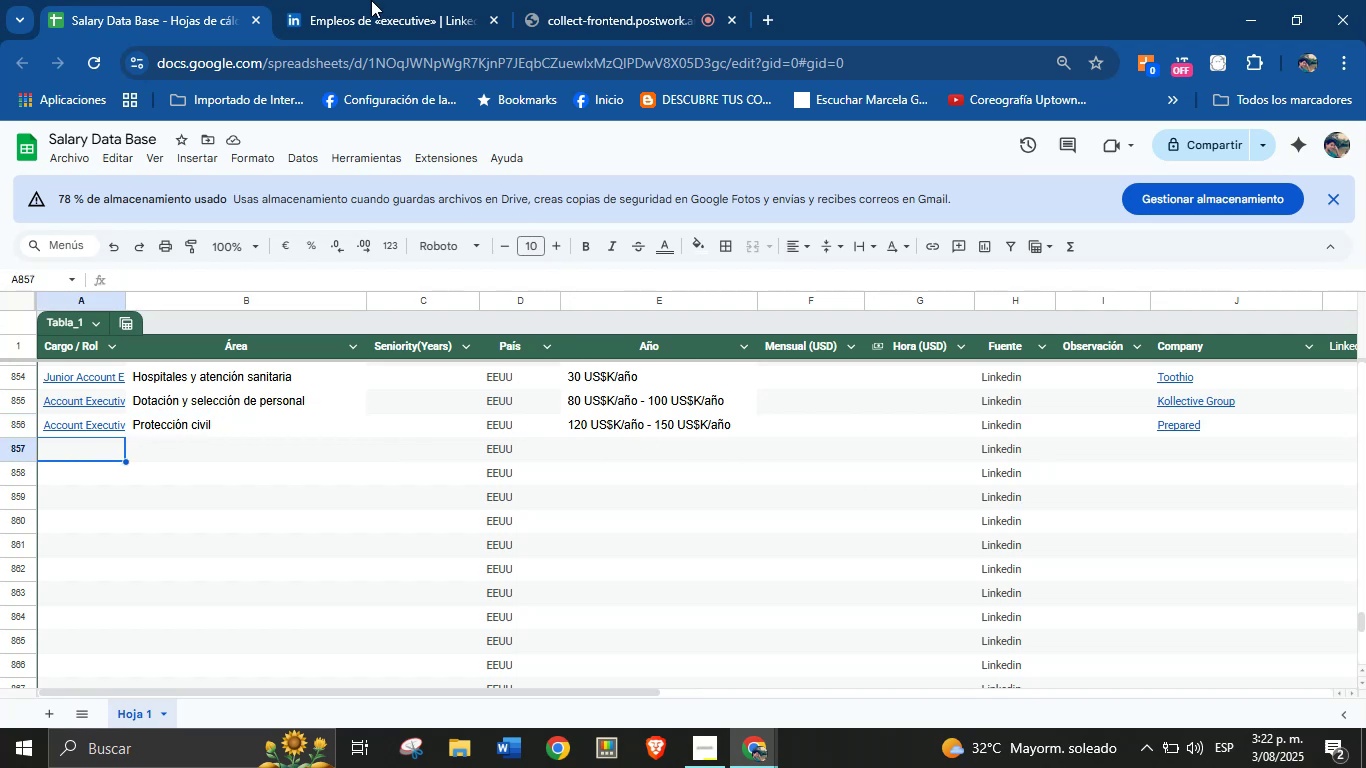 
left_click([380, 0])
 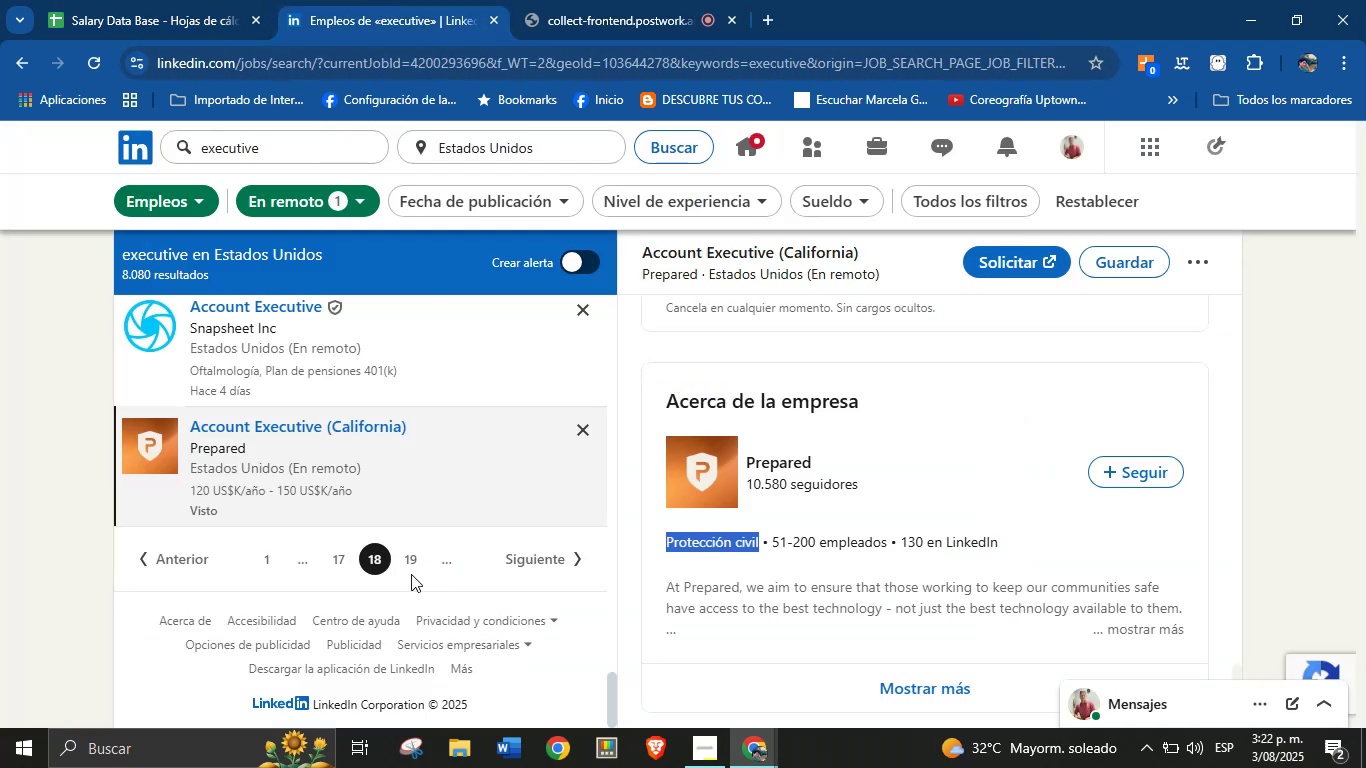 
left_click([411, 567])
 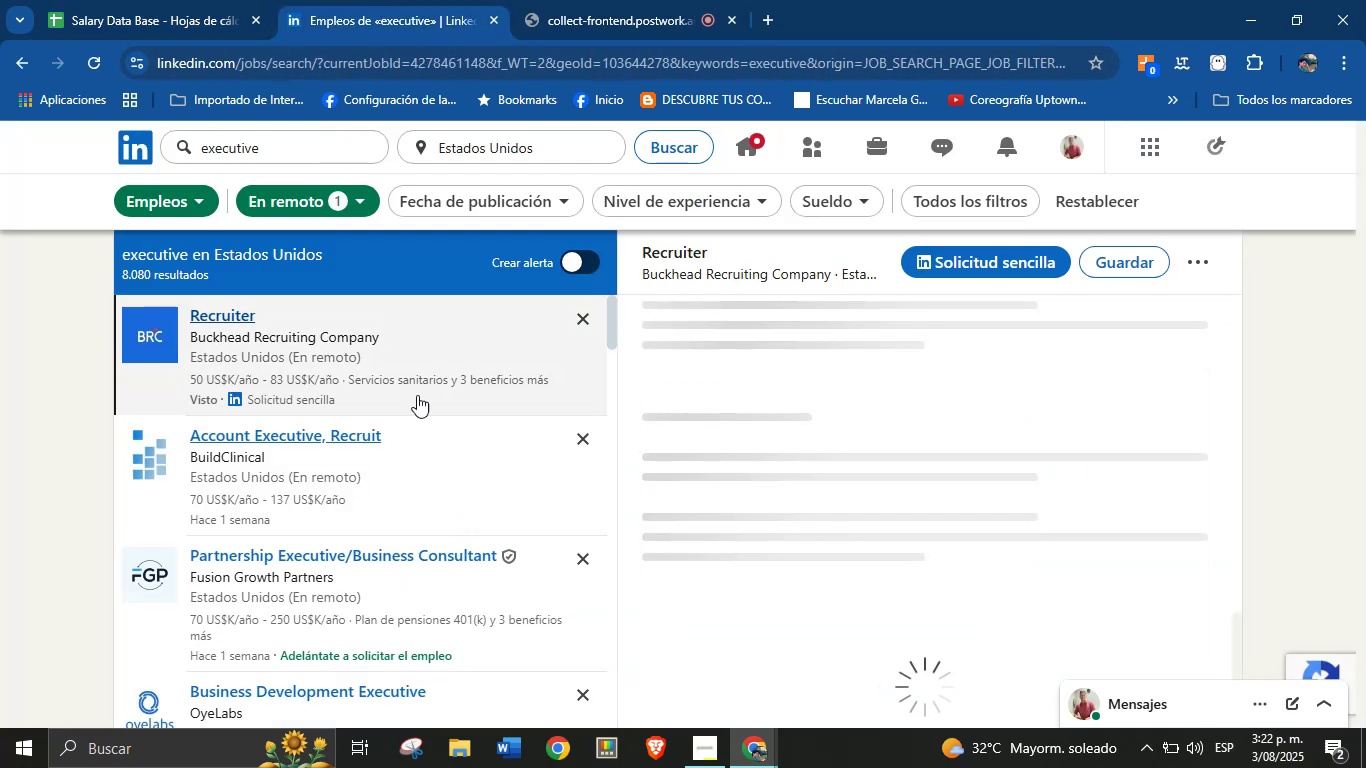 
wait(8.43)
 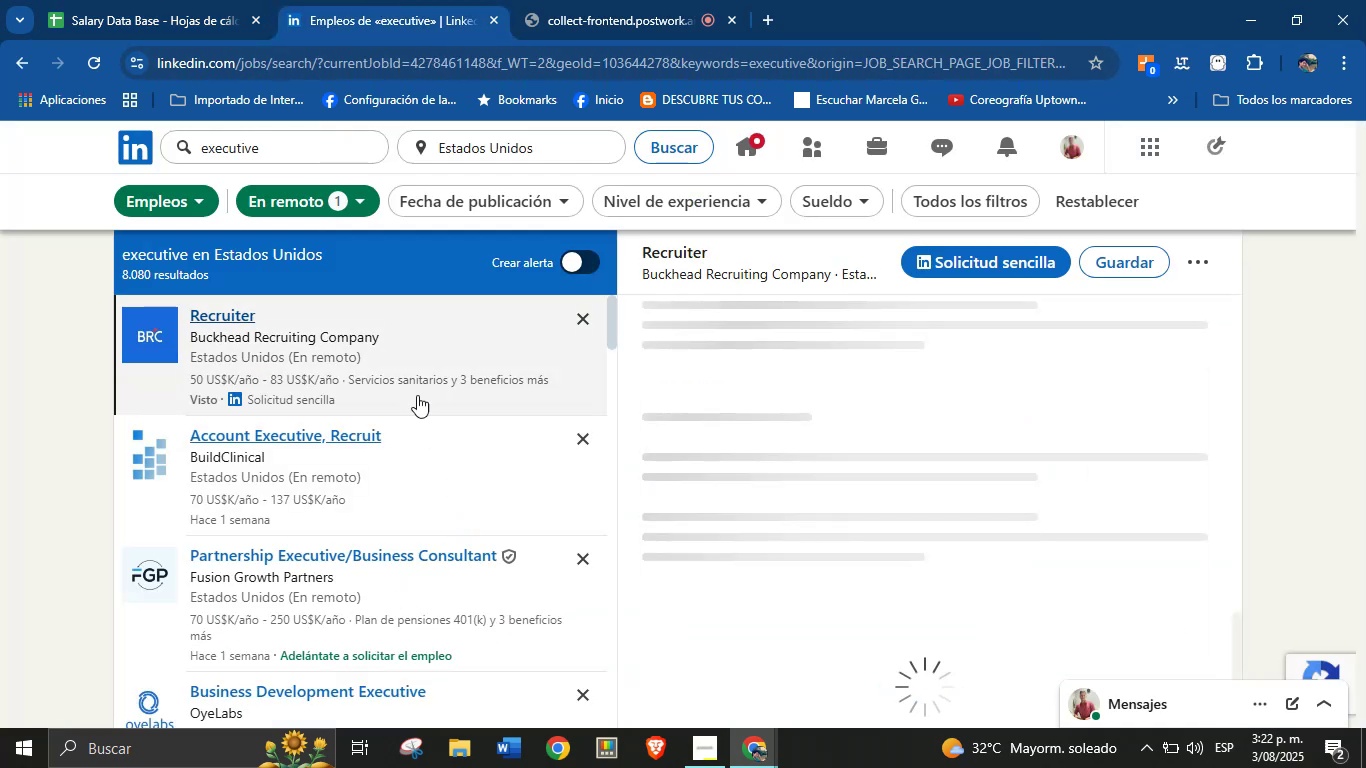 
scroll: coordinate [875, 502], scroll_direction: up, amount: 20.0
 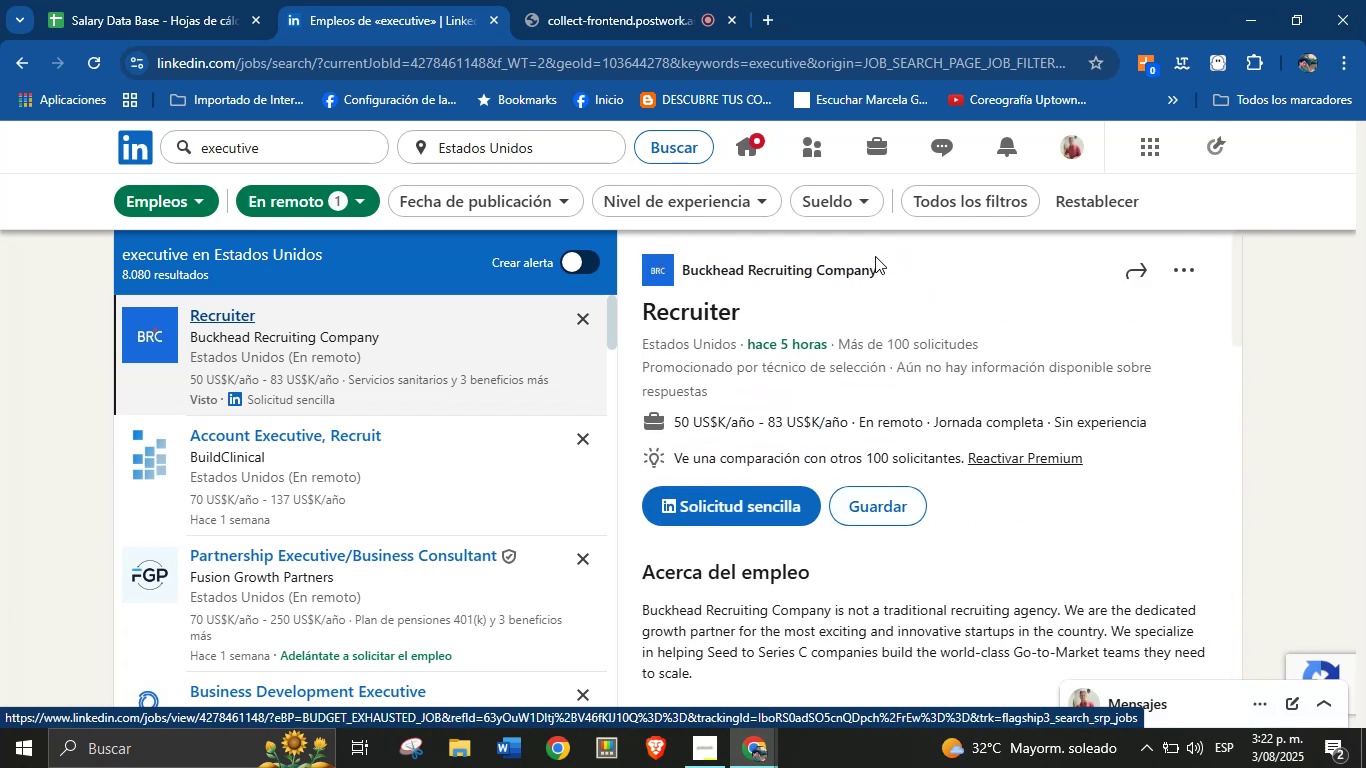 
left_click_drag(start_coordinate=[774, 306], to_coordinate=[649, 309])
 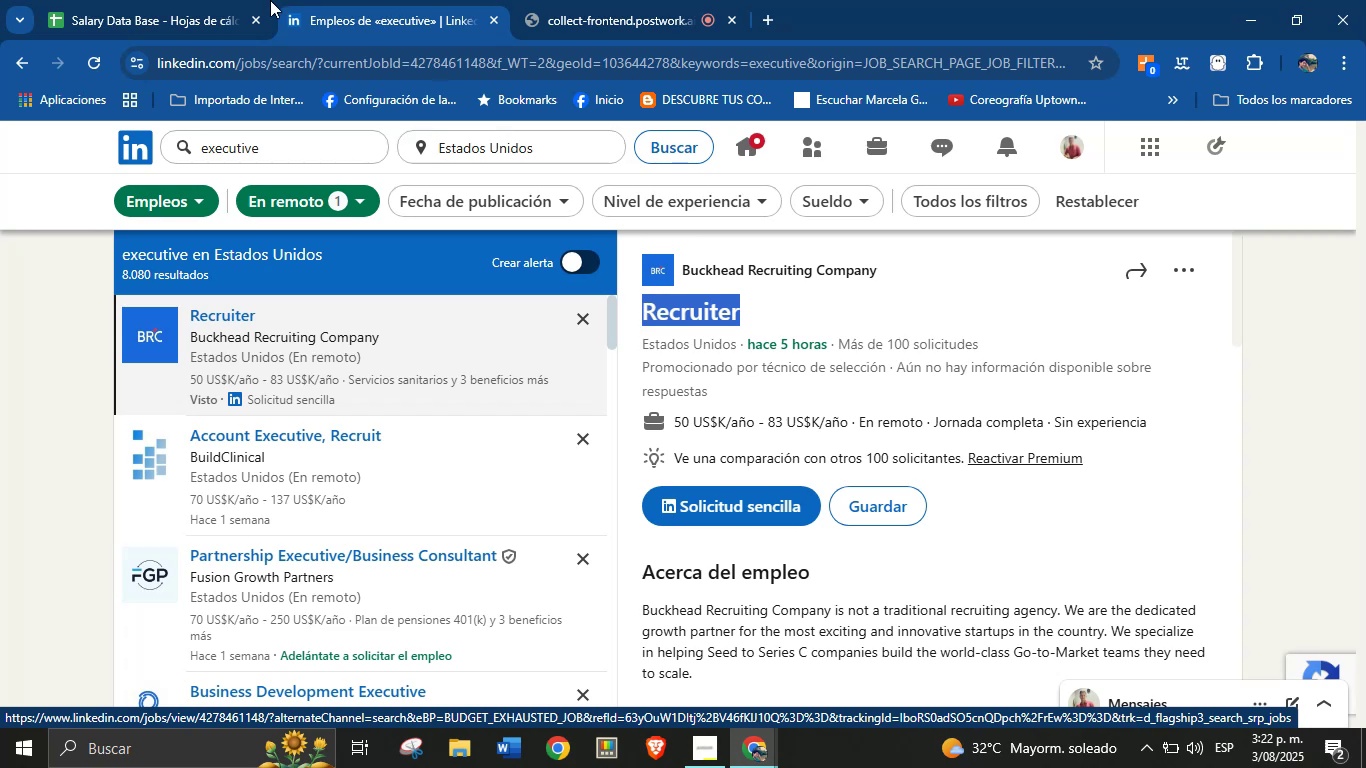 
key(Control+C)
 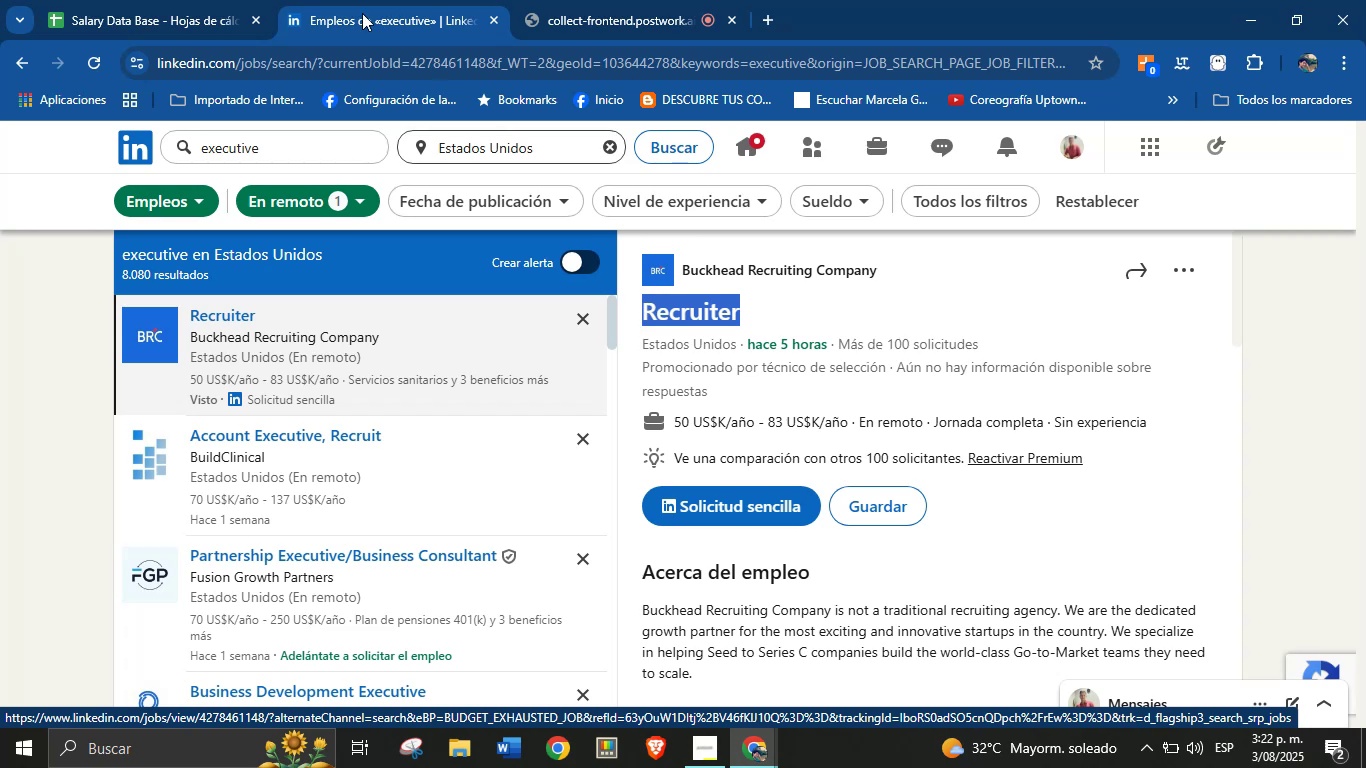 
left_click([199, 0])
 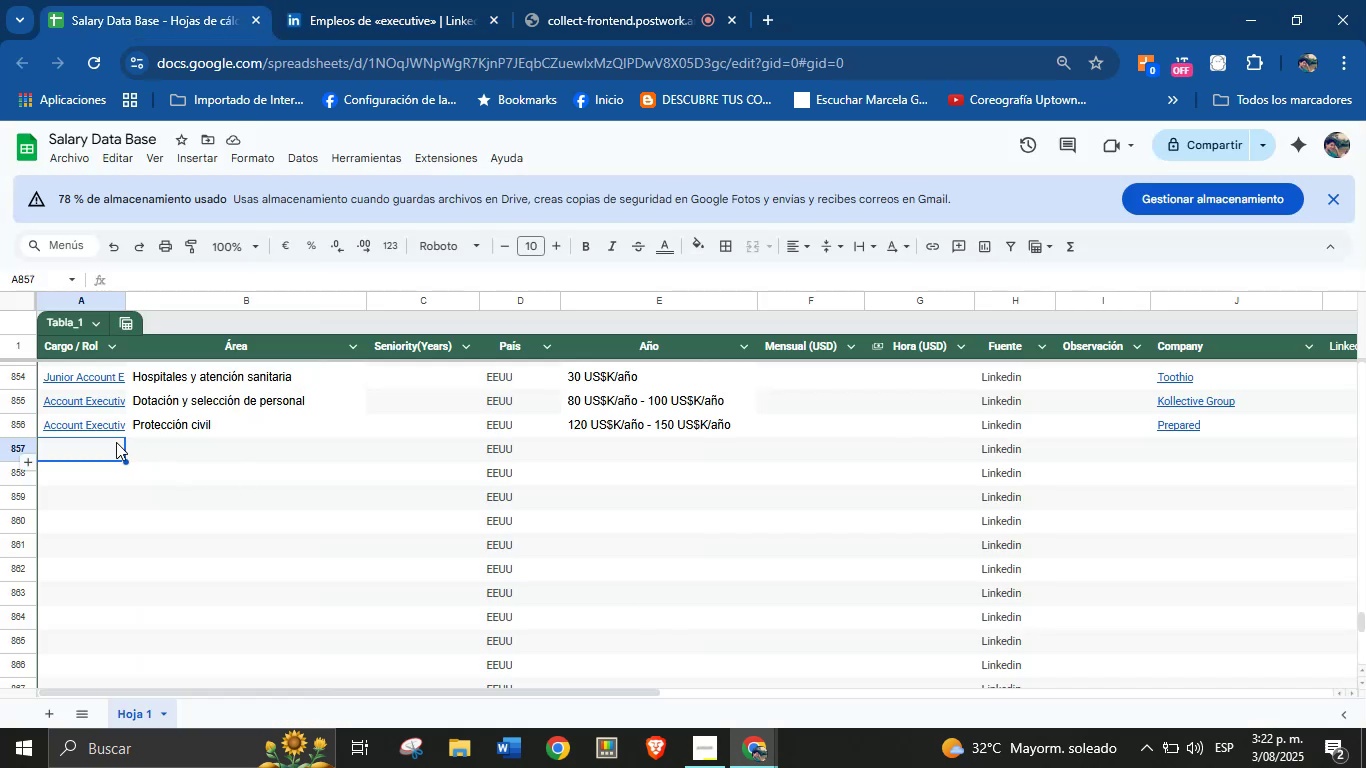 
key(Control+V)
 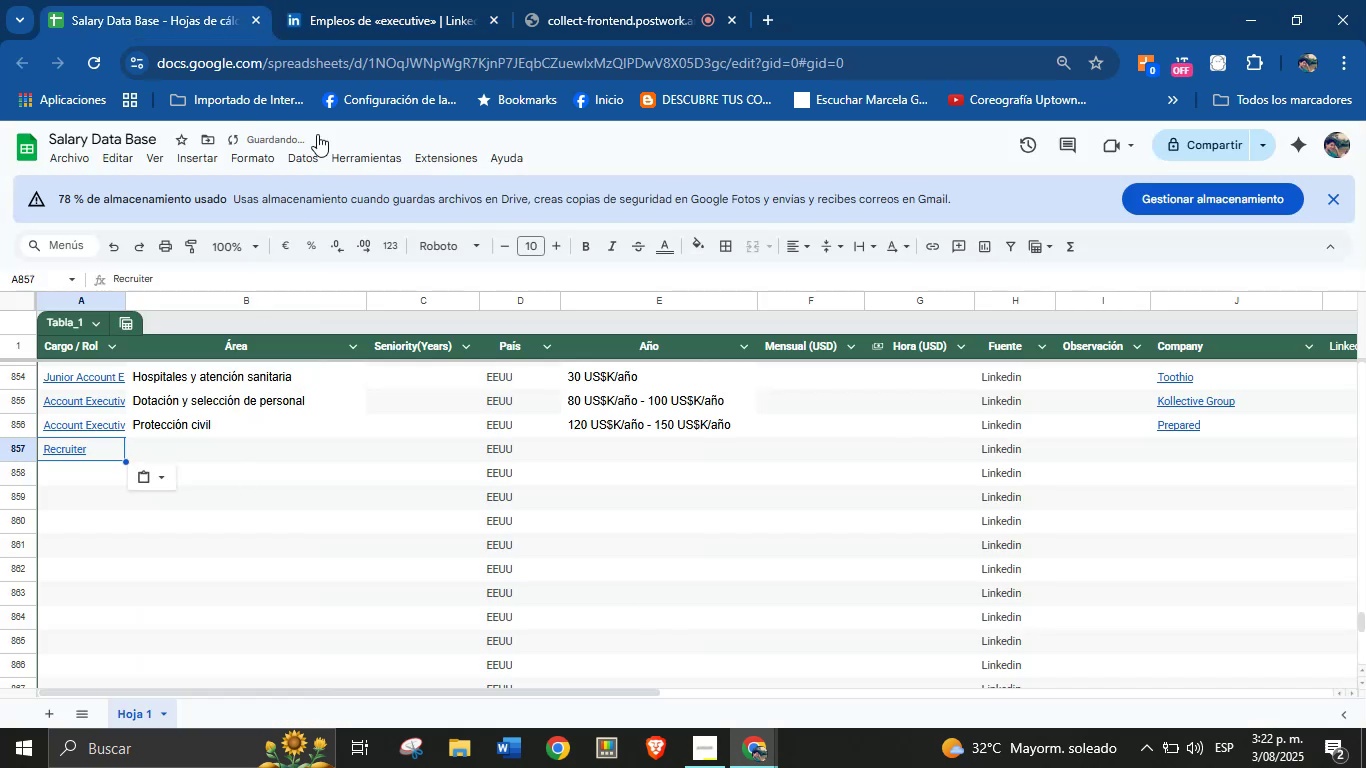 
left_click([377, 0])
 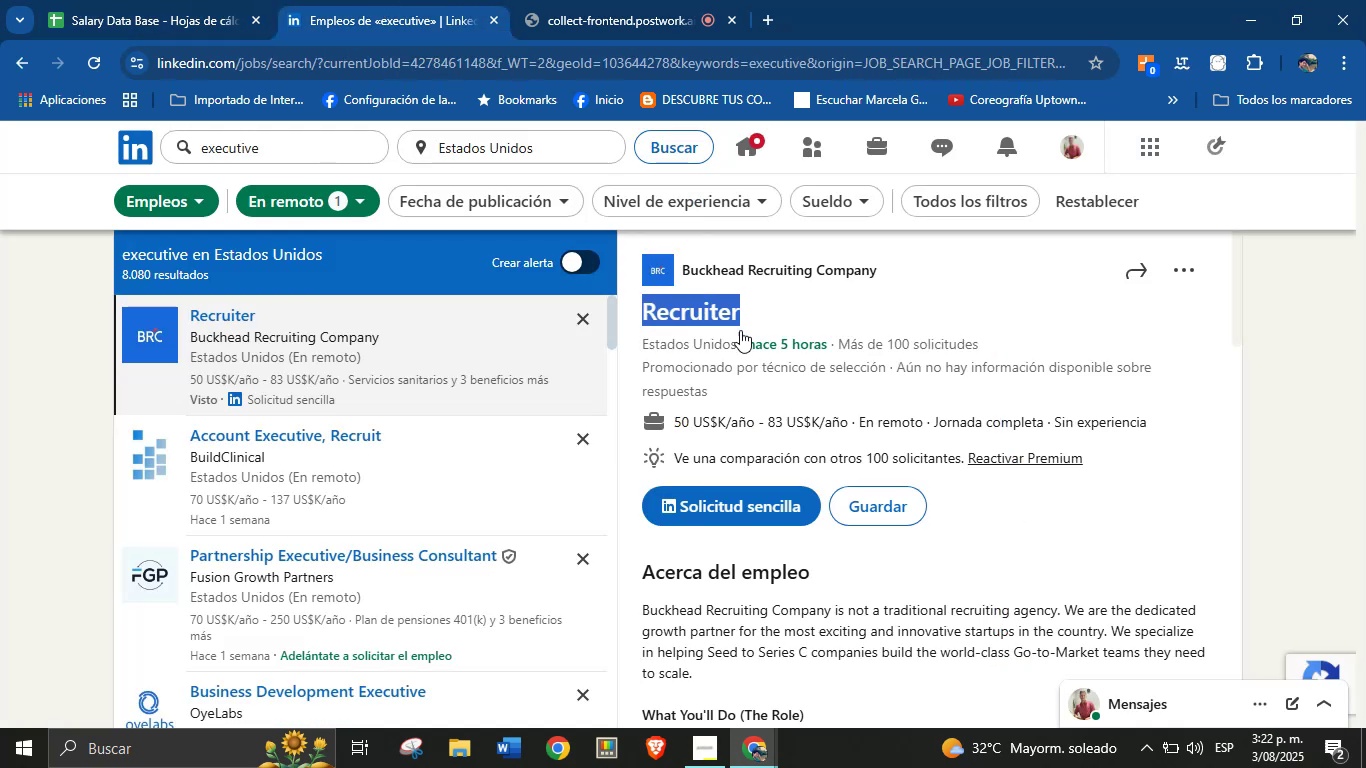 
left_click([816, 352])
 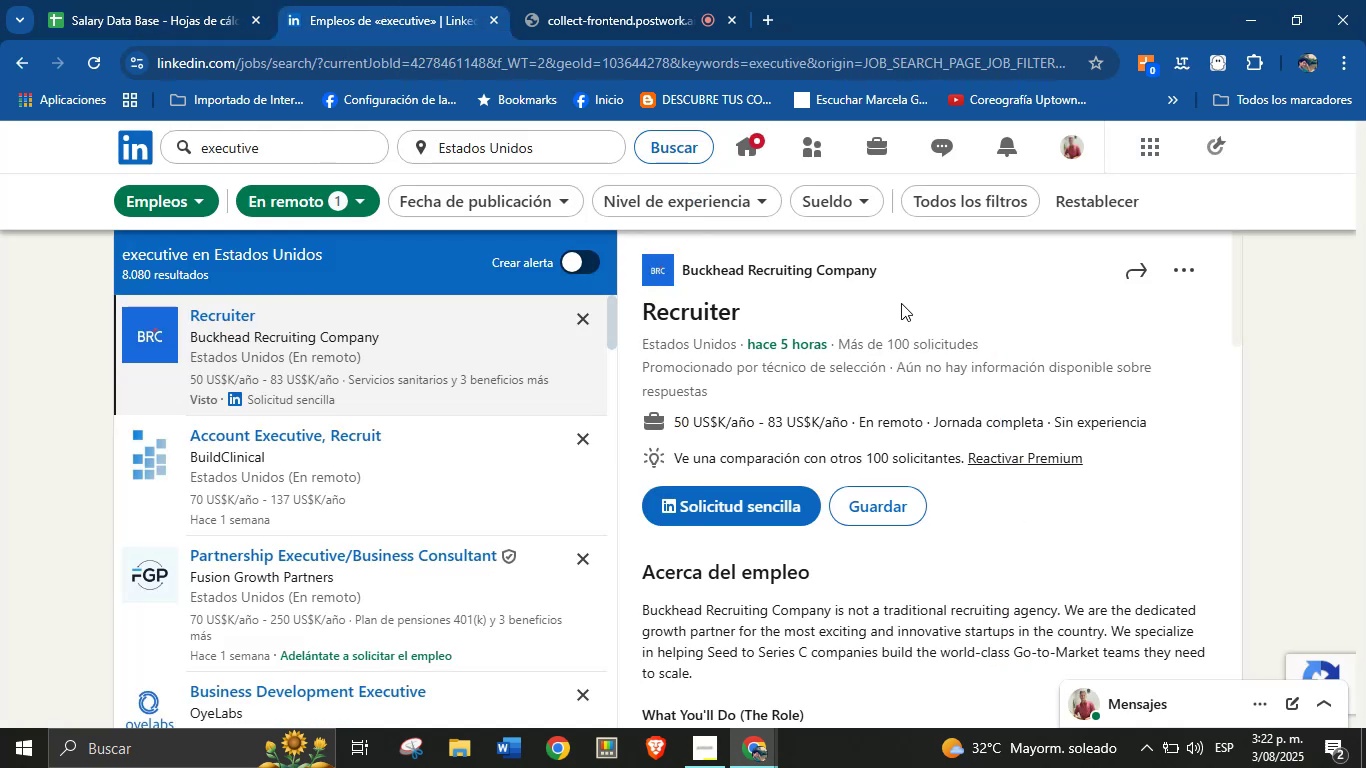 
left_click_drag(start_coordinate=[884, 283], to_coordinate=[685, 264])
 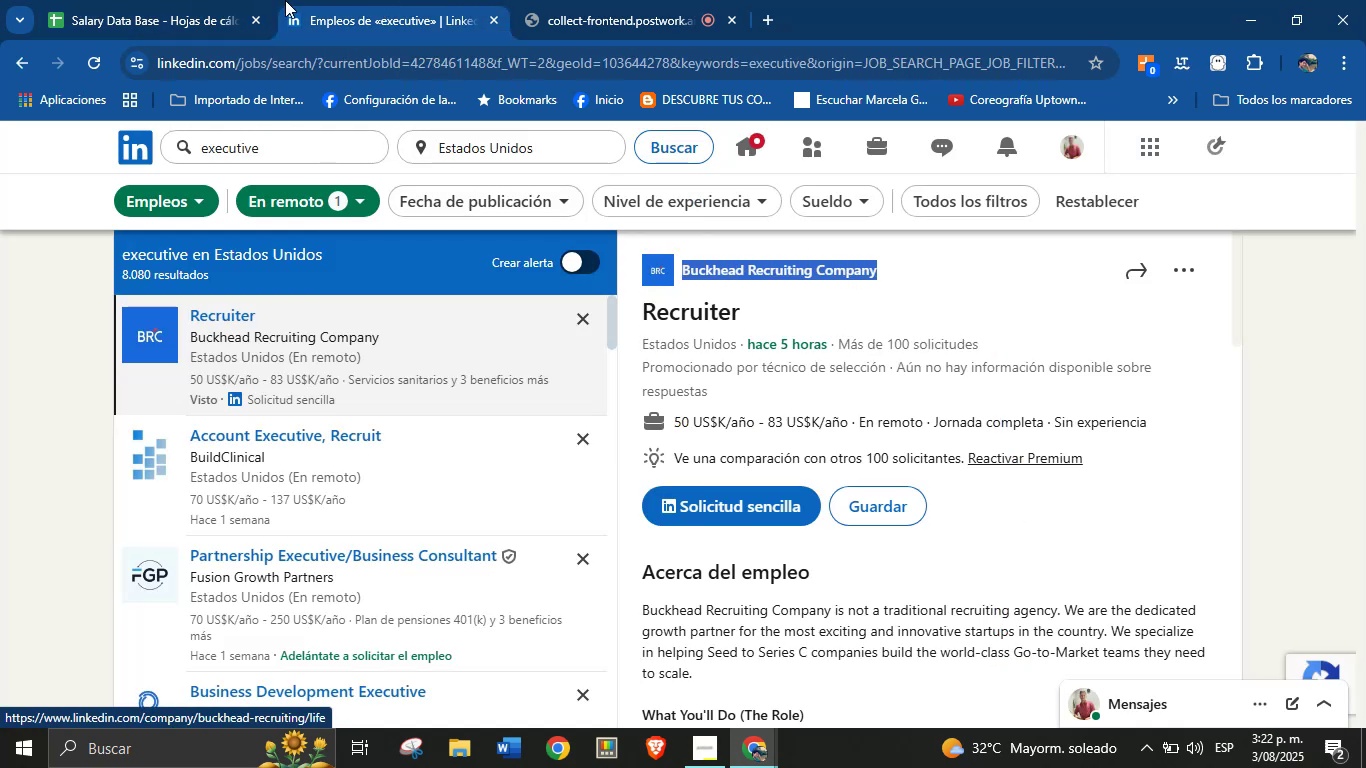 
key(Control+C)
 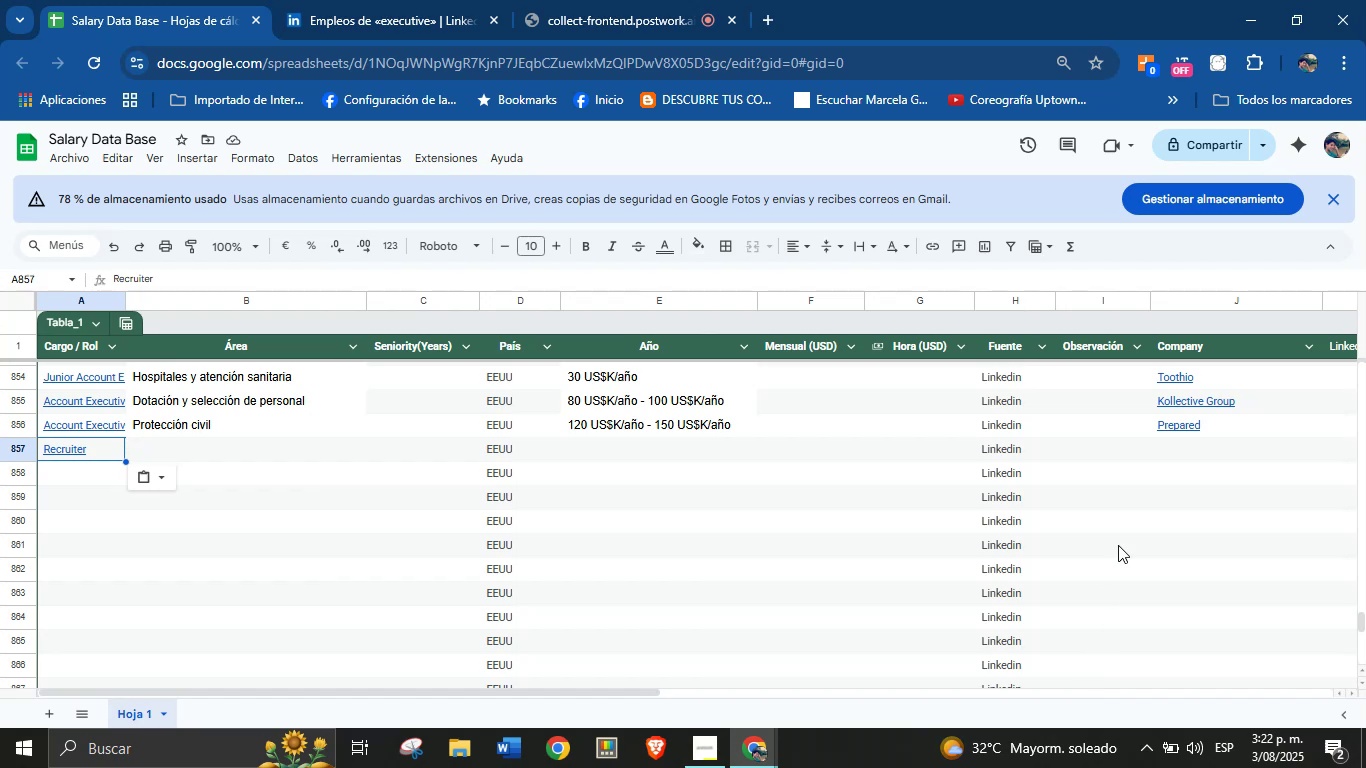 
left_click([1179, 455])
 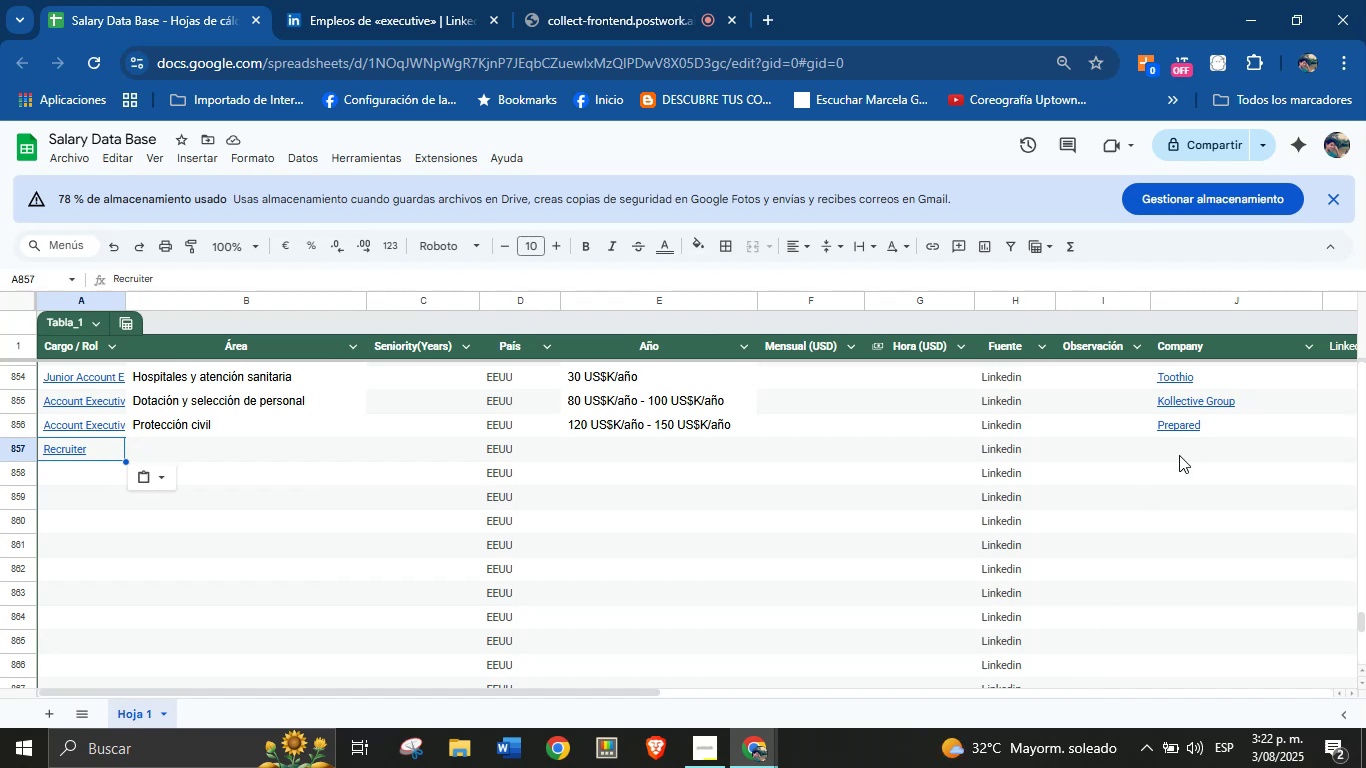 
key(Control+V)
 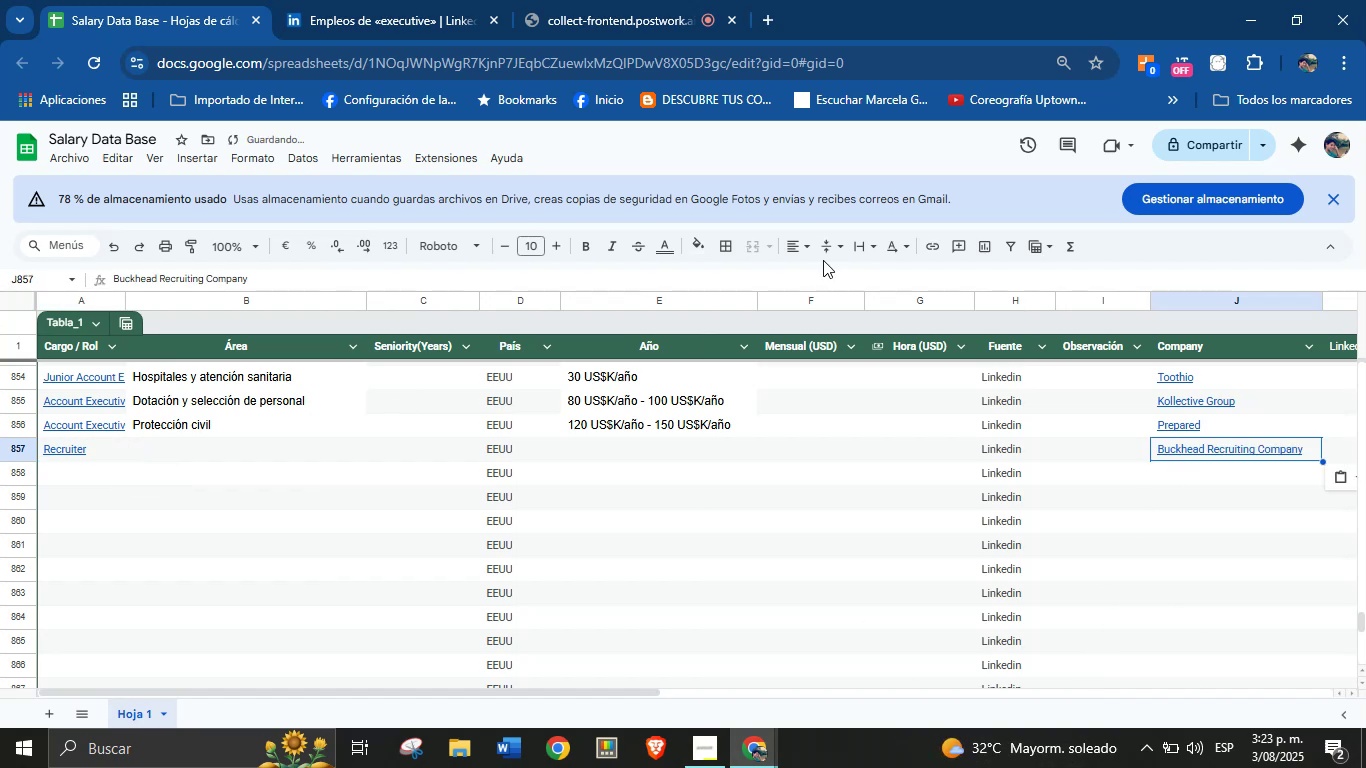 
left_click([416, 0])
 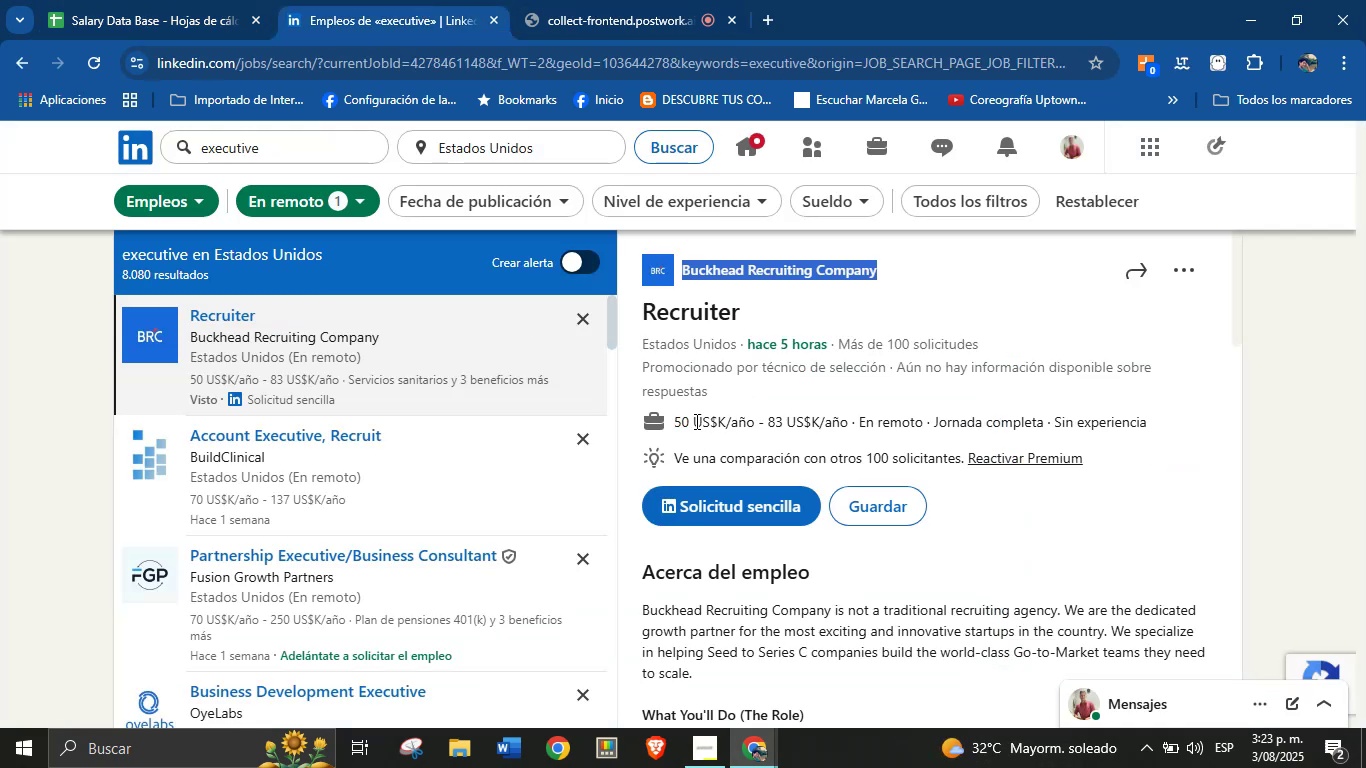 
left_click_drag(start_coordinate=[674, 423], to_coordinate=[847, 429])
 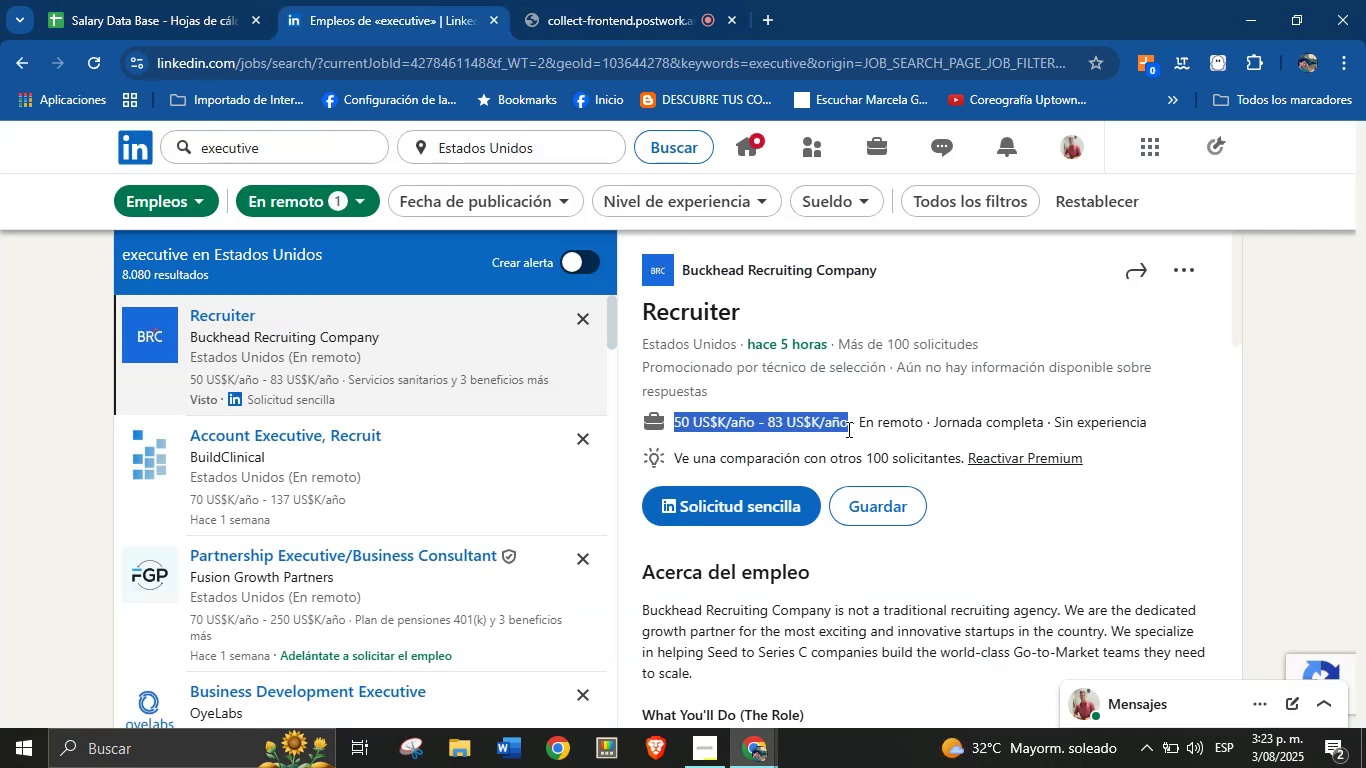 
key(Control+C)
 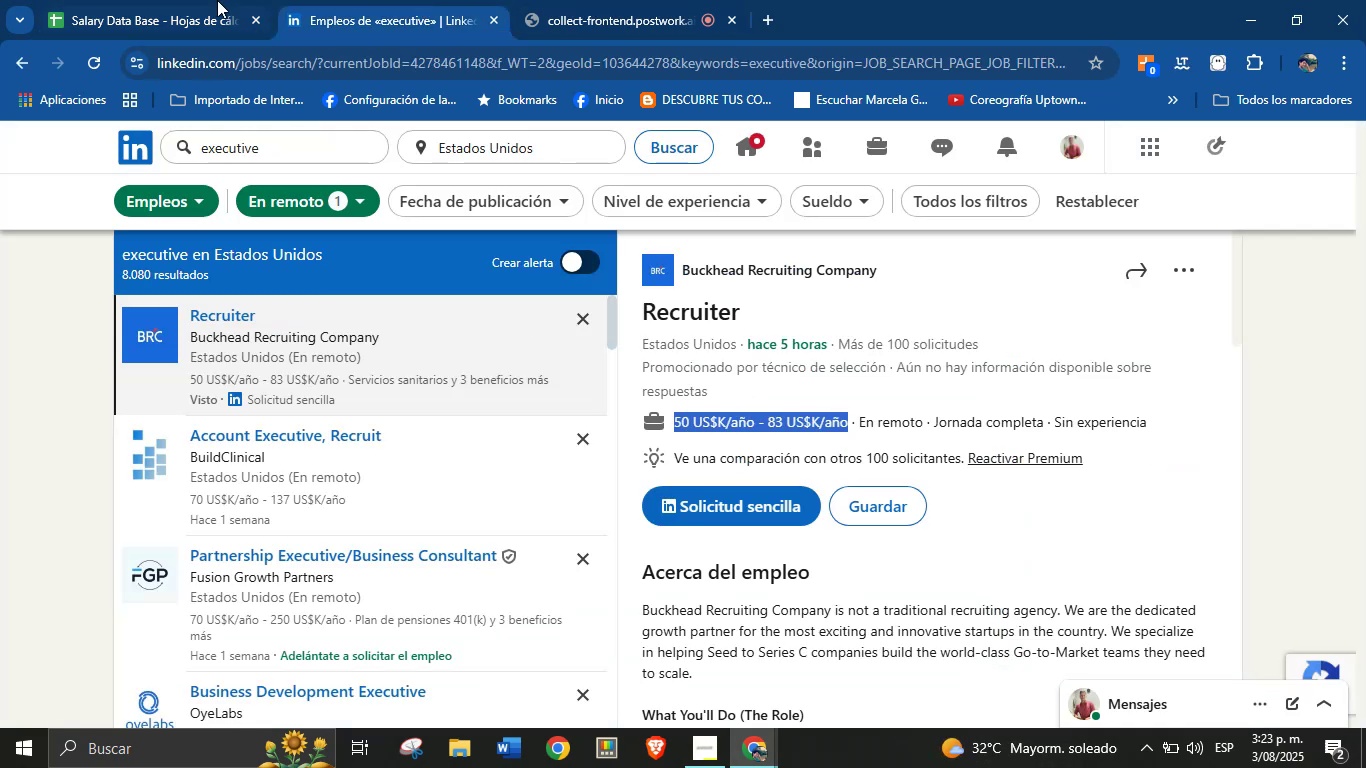 
left_click([204, 0])
 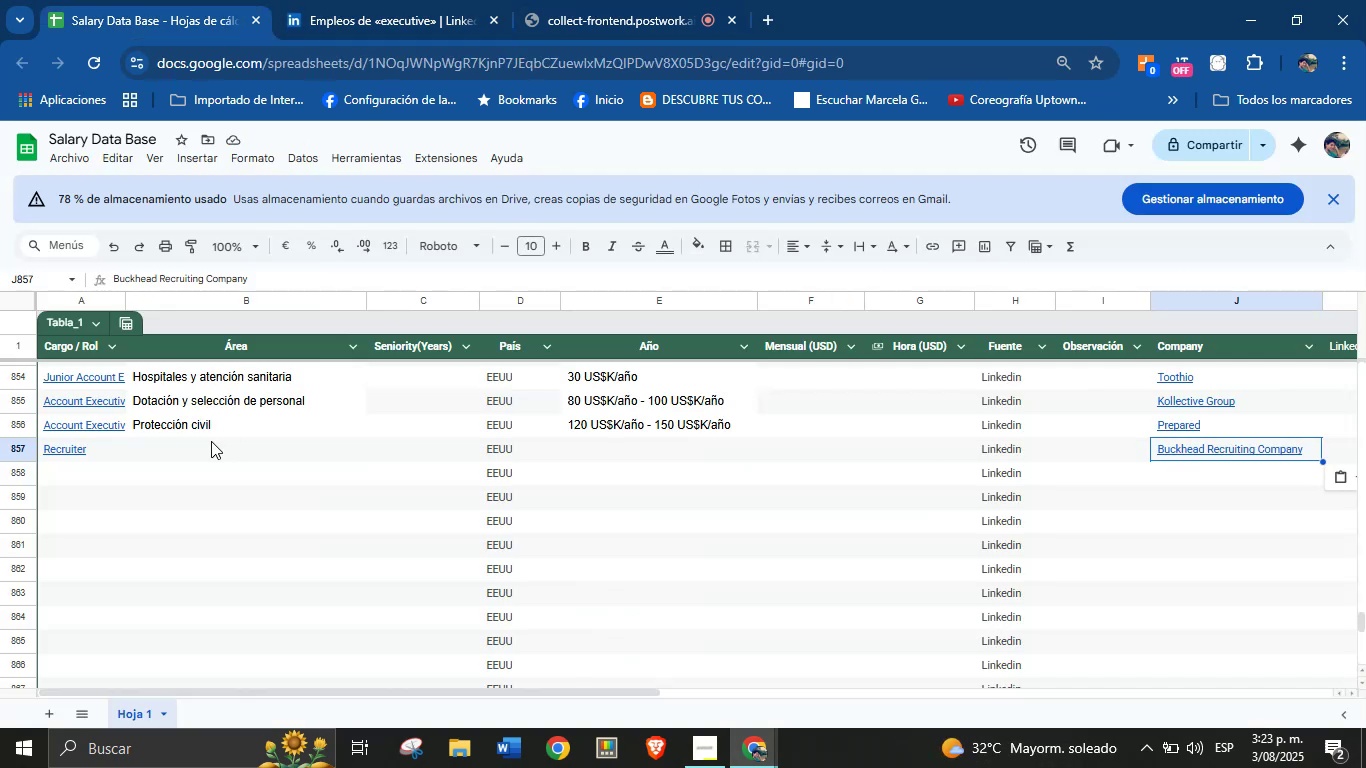 
left_click([196, 453])
 